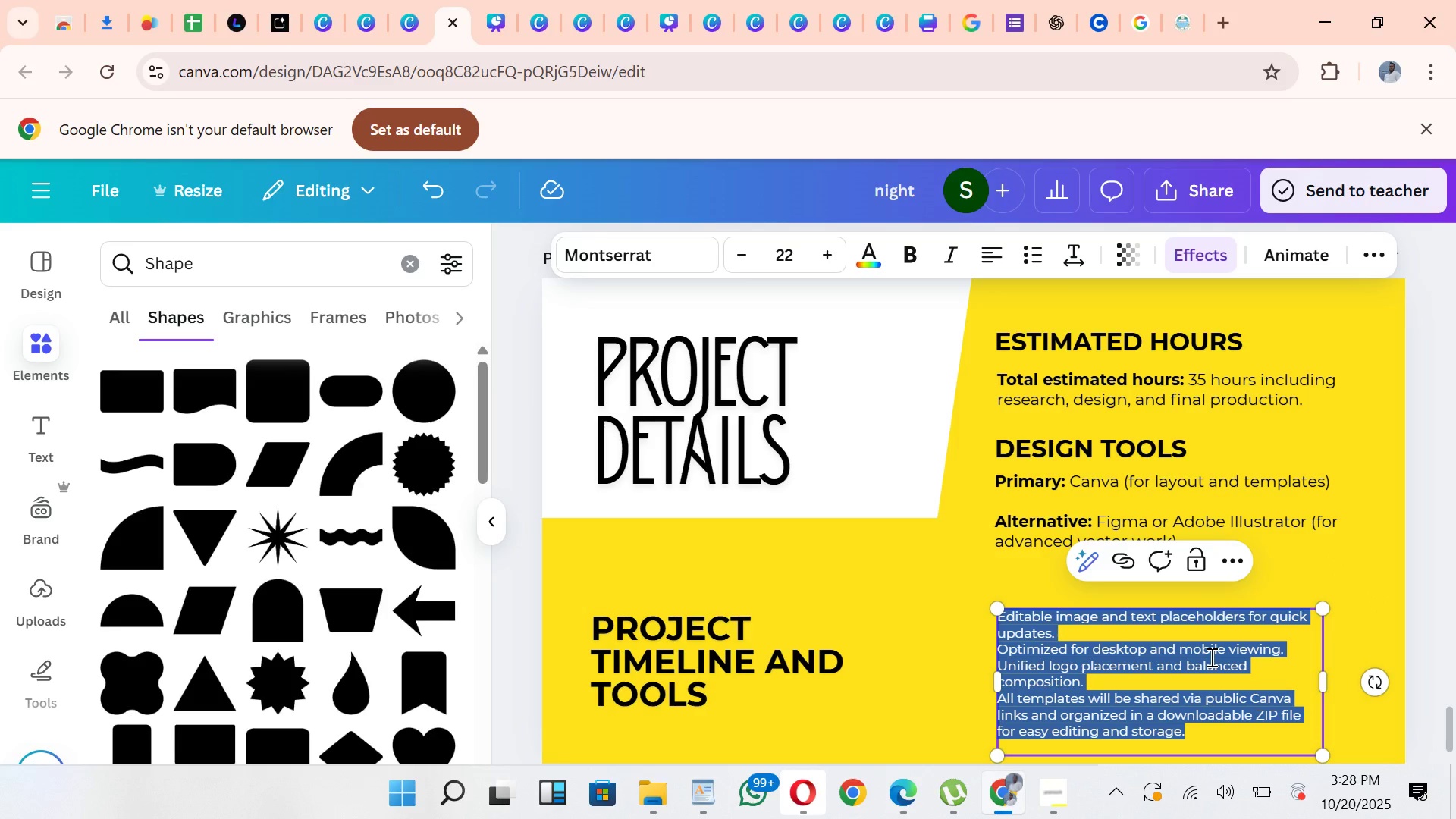 
key(Control+V)
 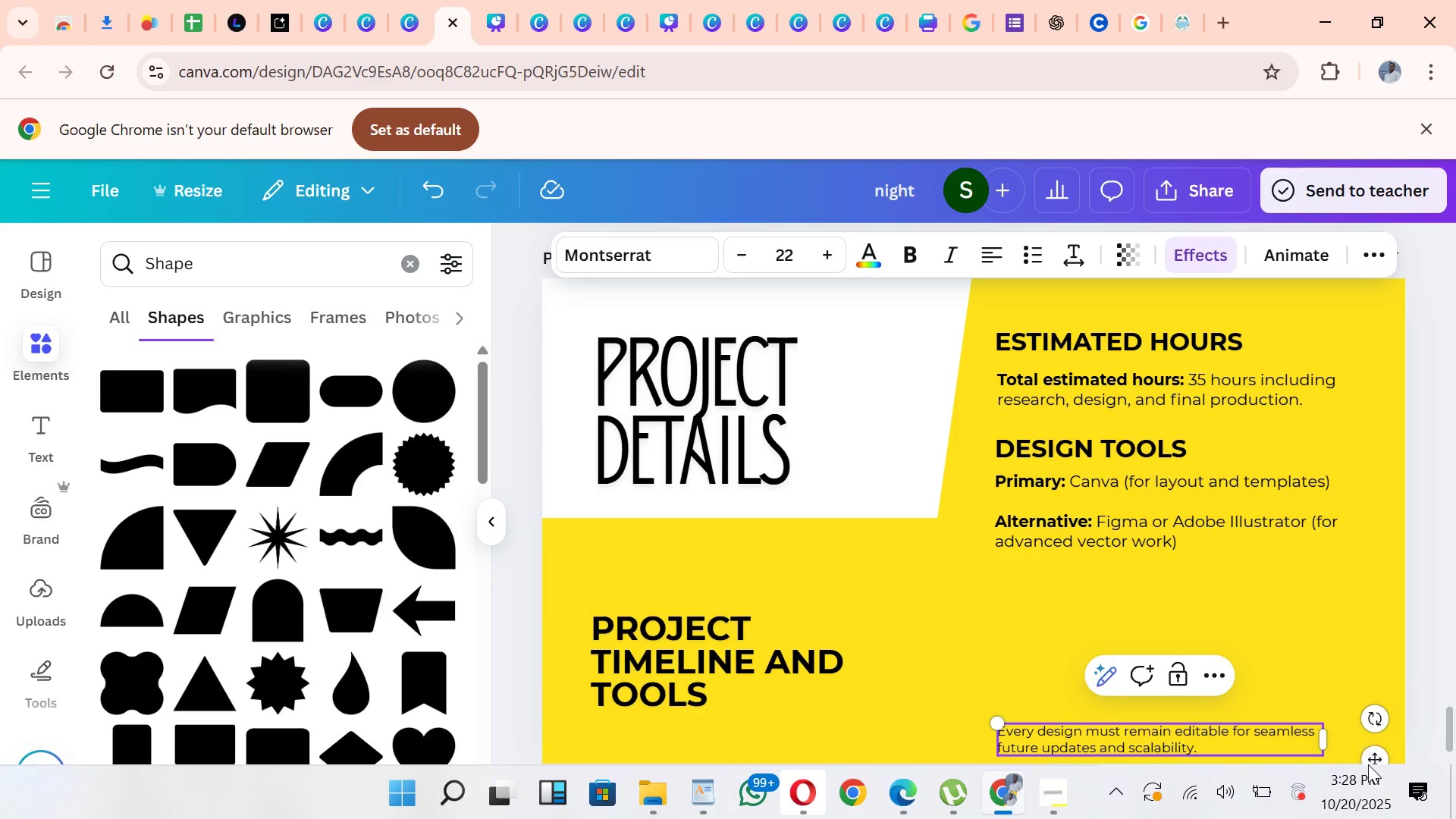 
left_click_drag(start_coordinate=[1370, 764], to_coordinate=[1367, 614])
 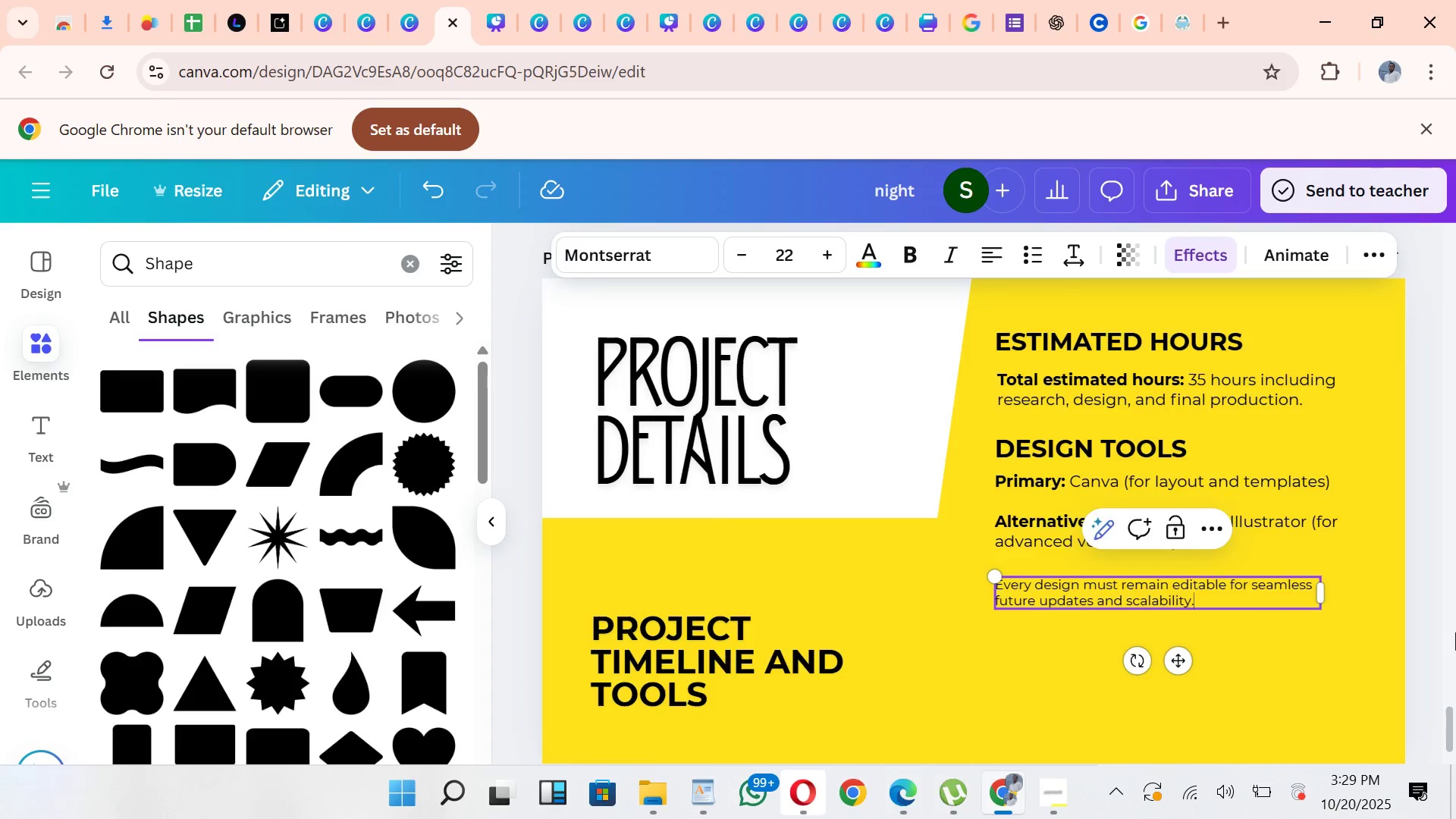 
left_click([1455, 632])
 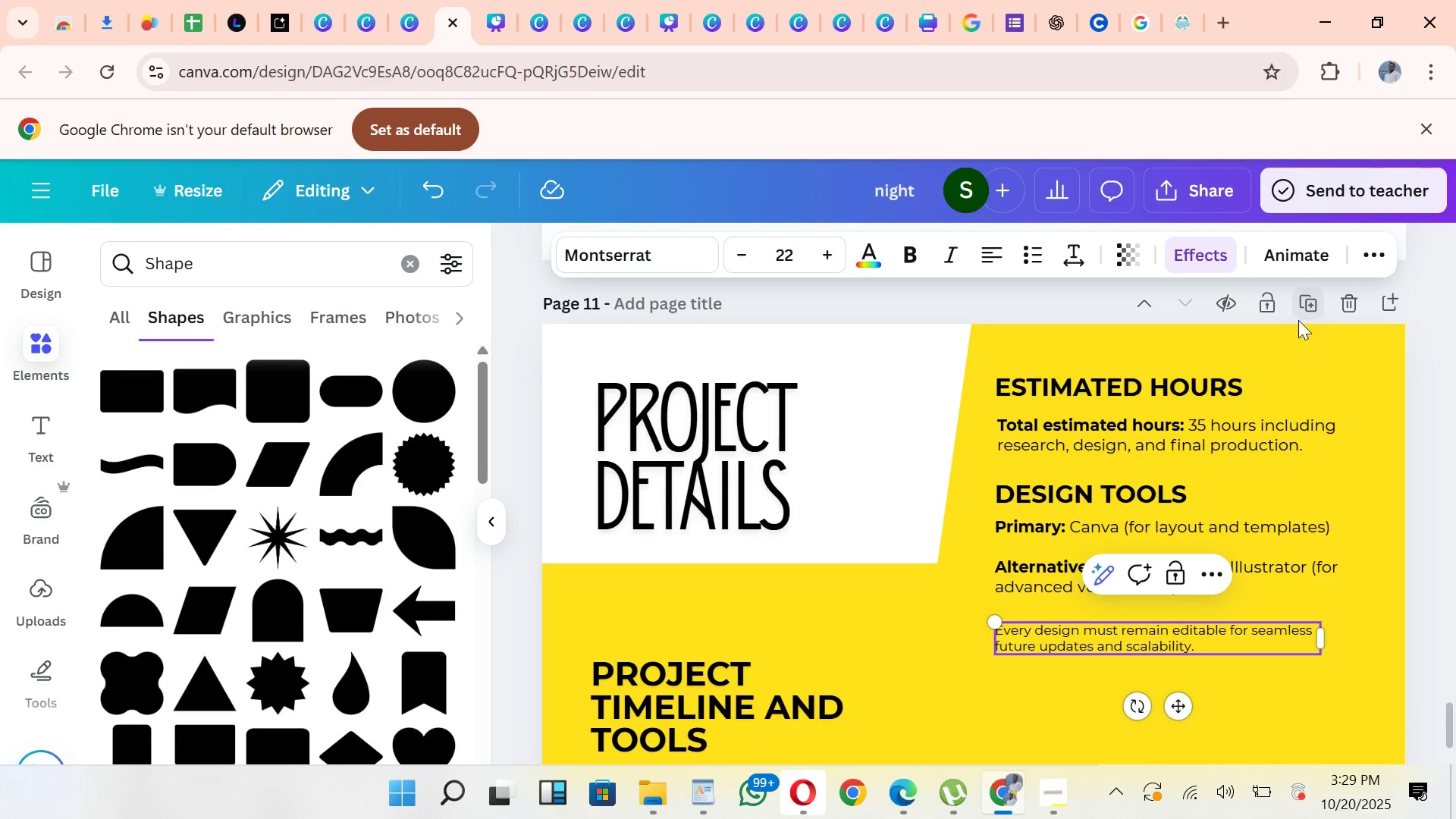 
mouse_move([1321, 303])
 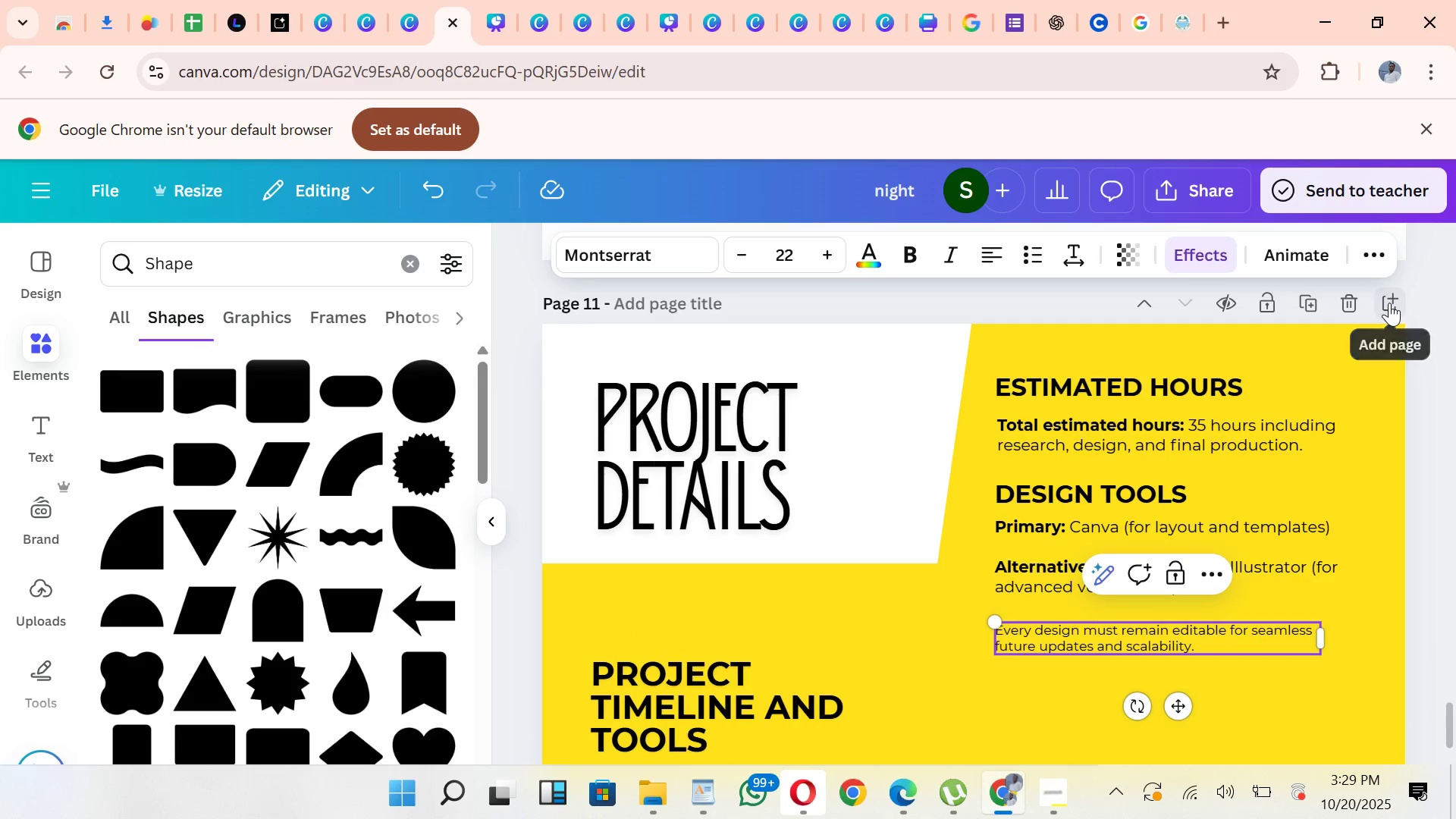 
left_click([1389, 303])
 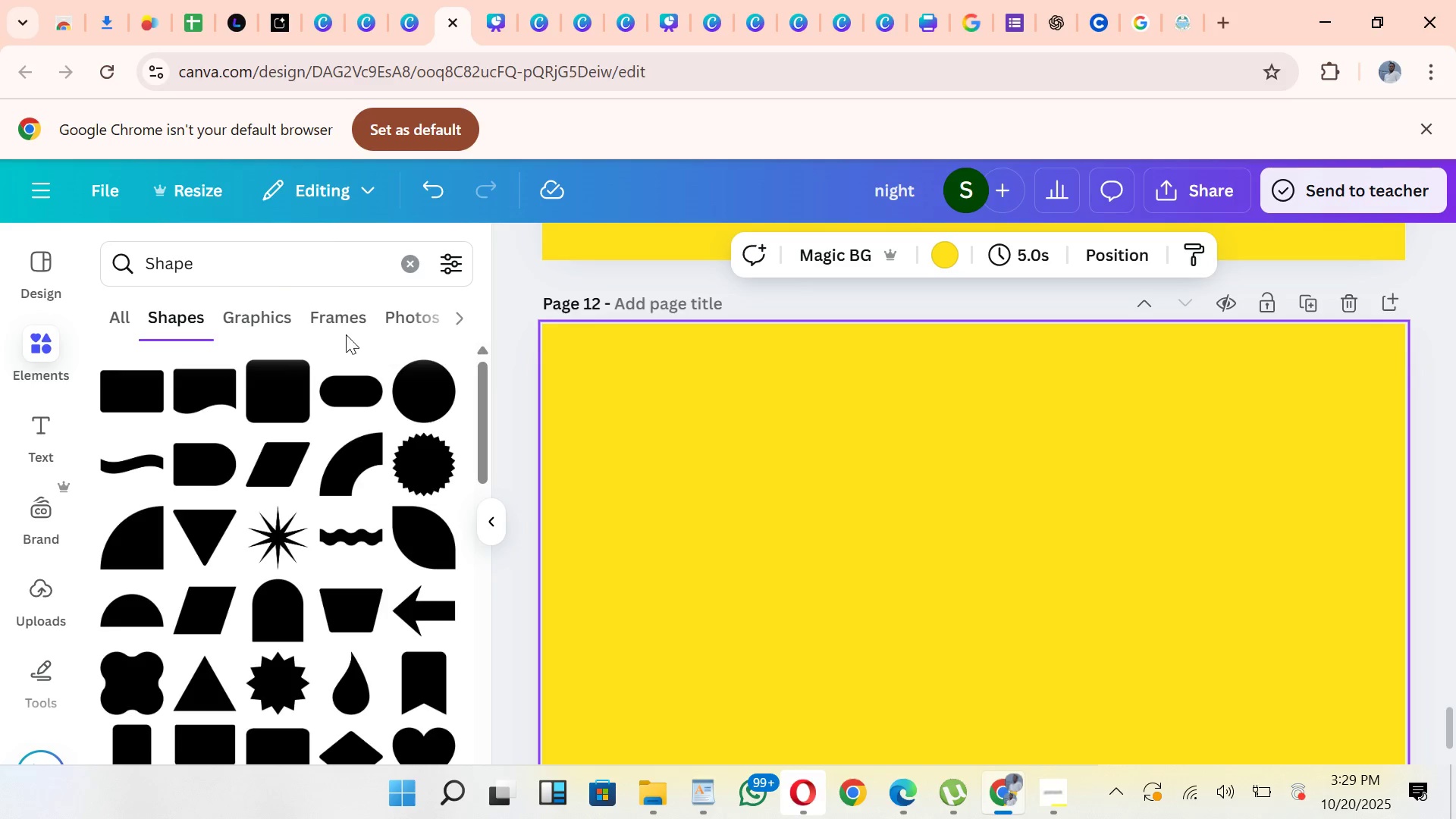 
wait(7.3)
 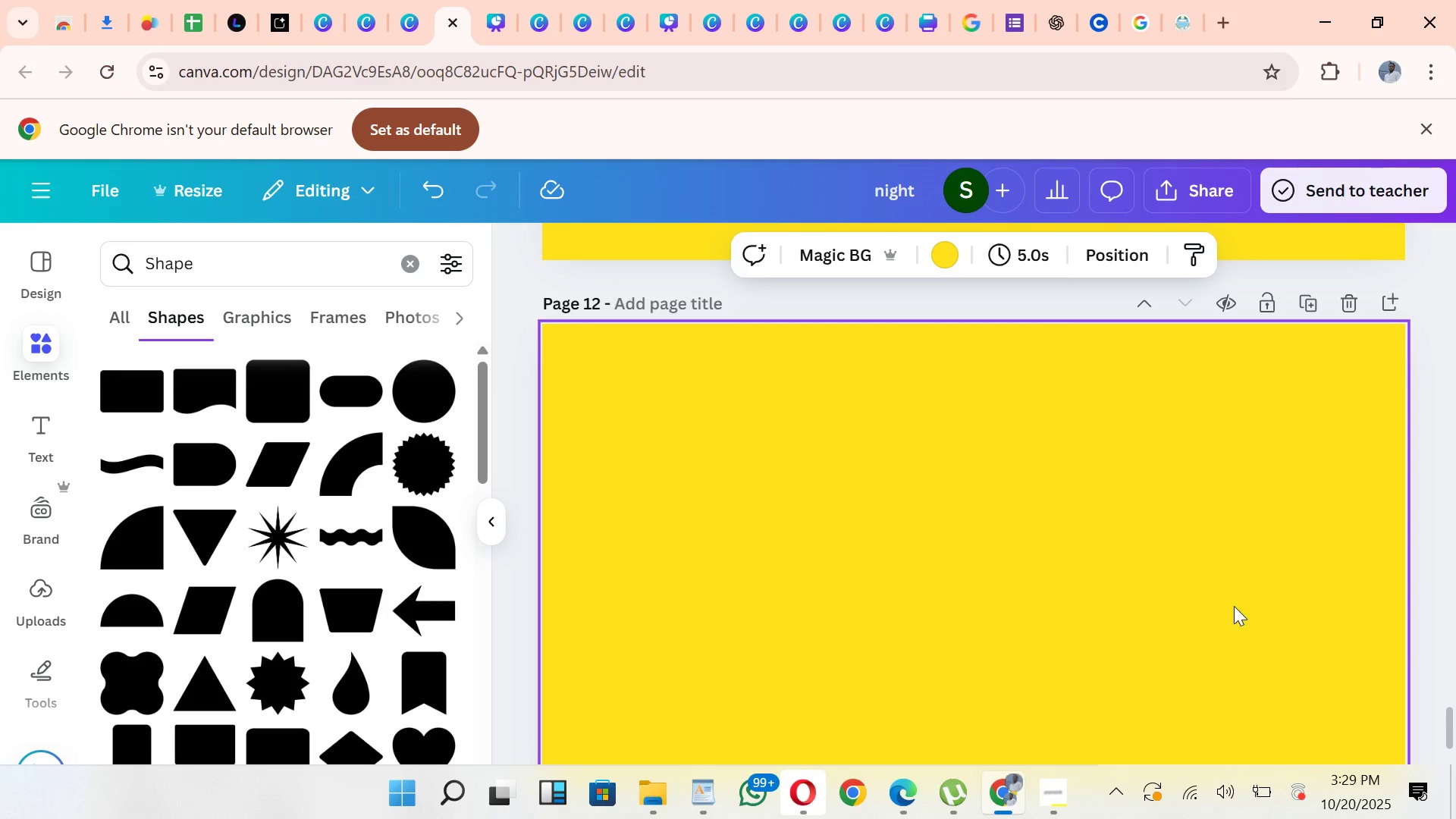 
left_click([940, 260])
 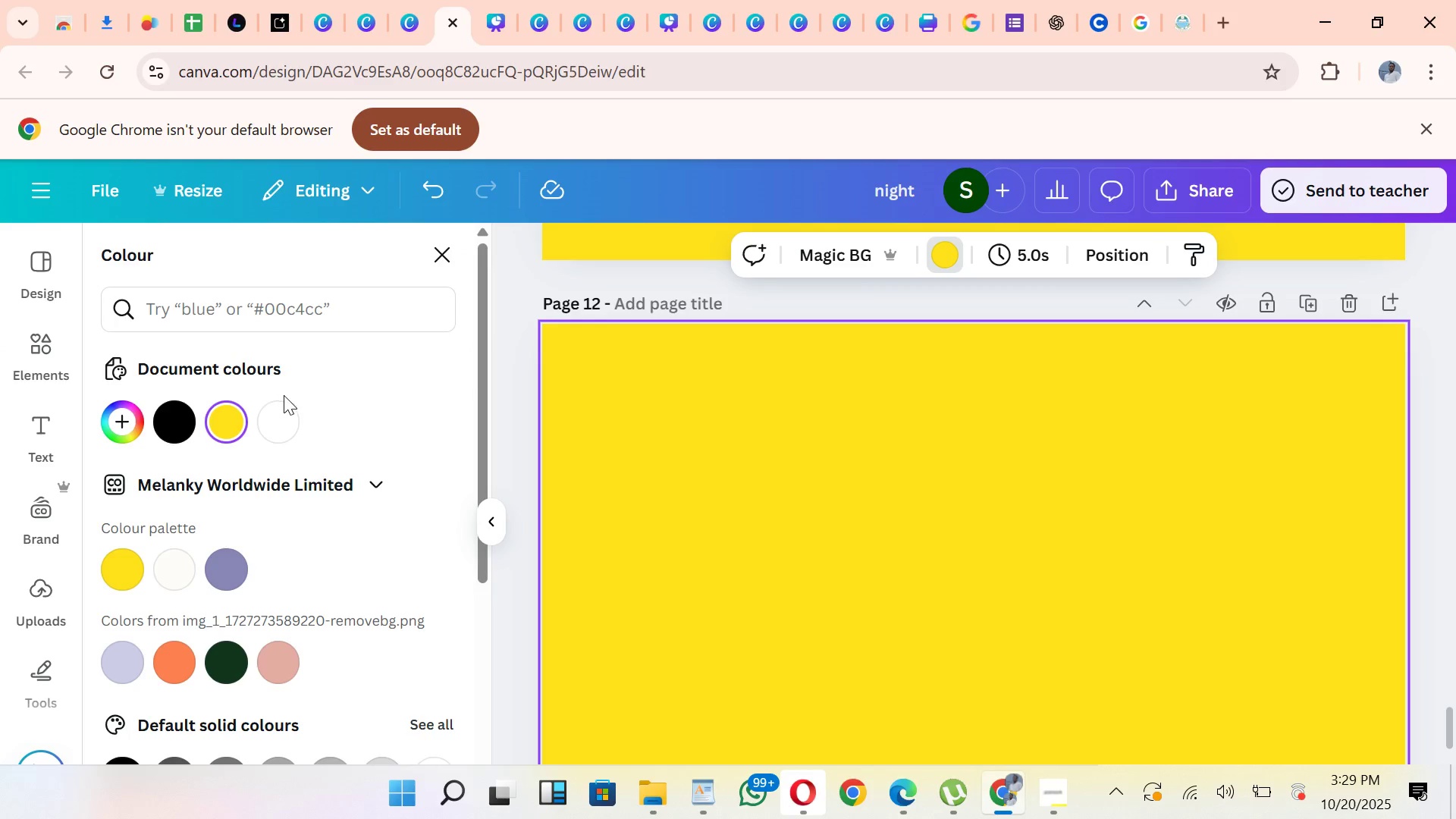 
left_click([285, 422])
 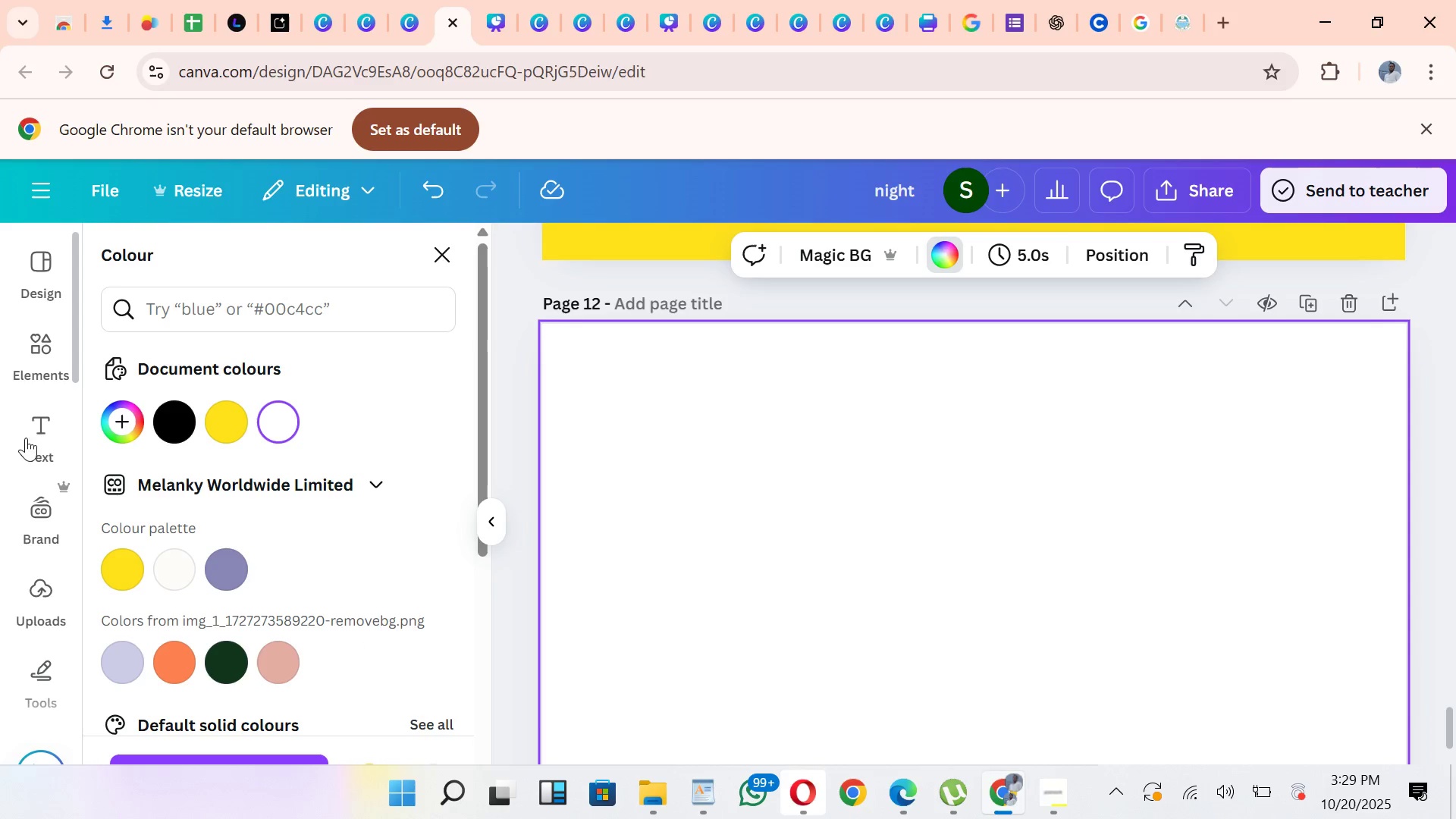 
wait(5.34)
 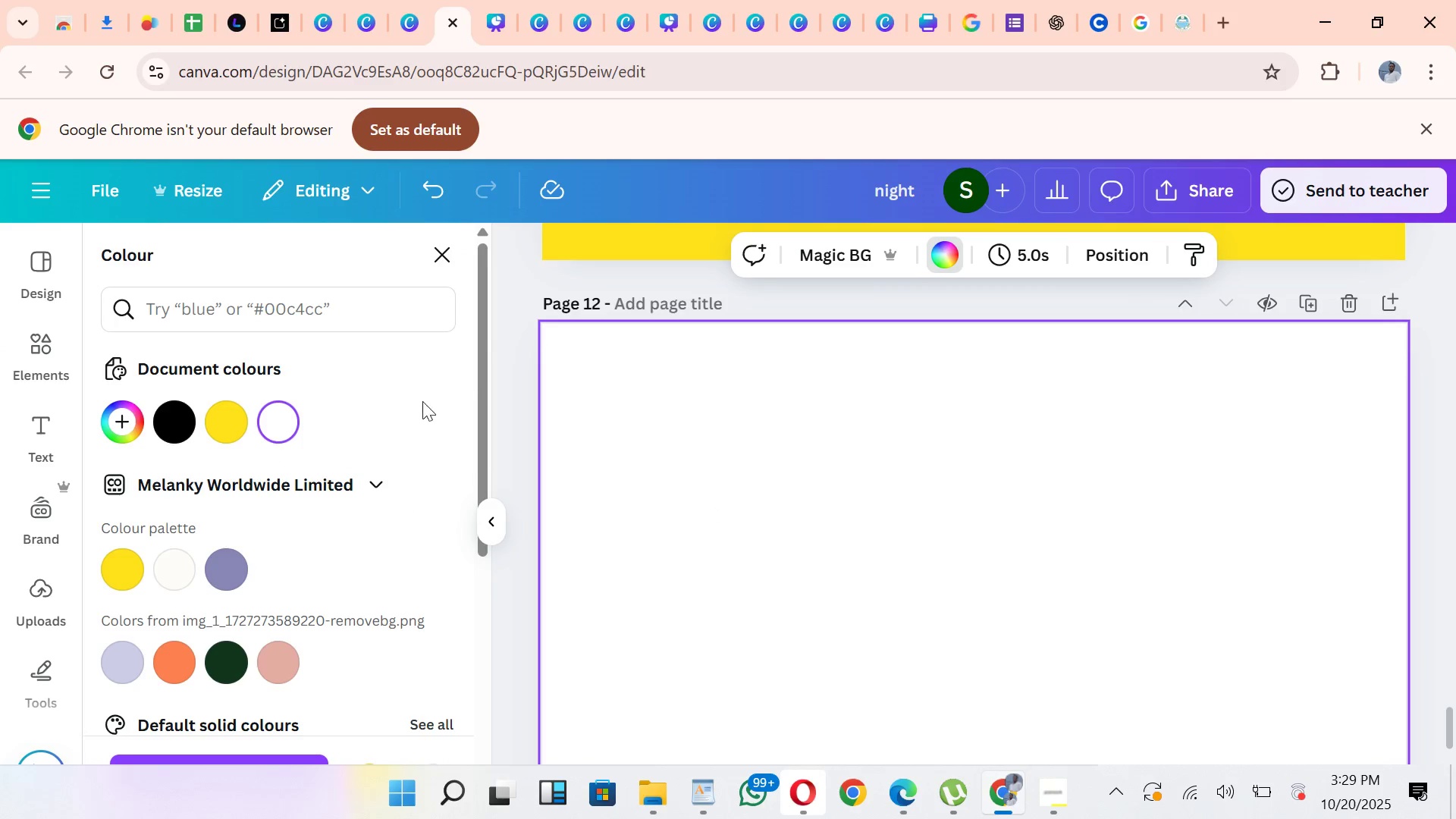 
left_click([35, 355])
 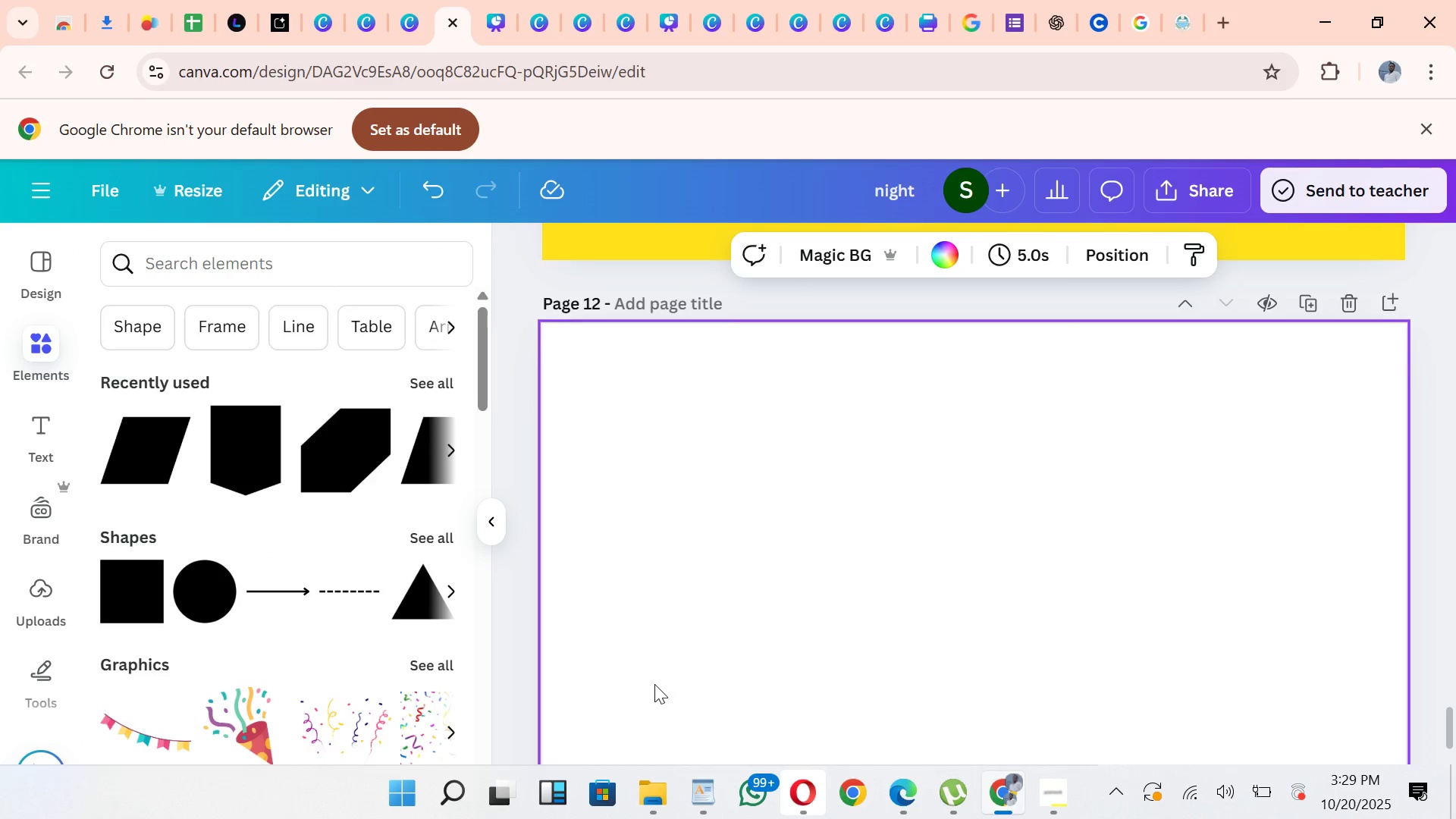 
wait(5.25)
 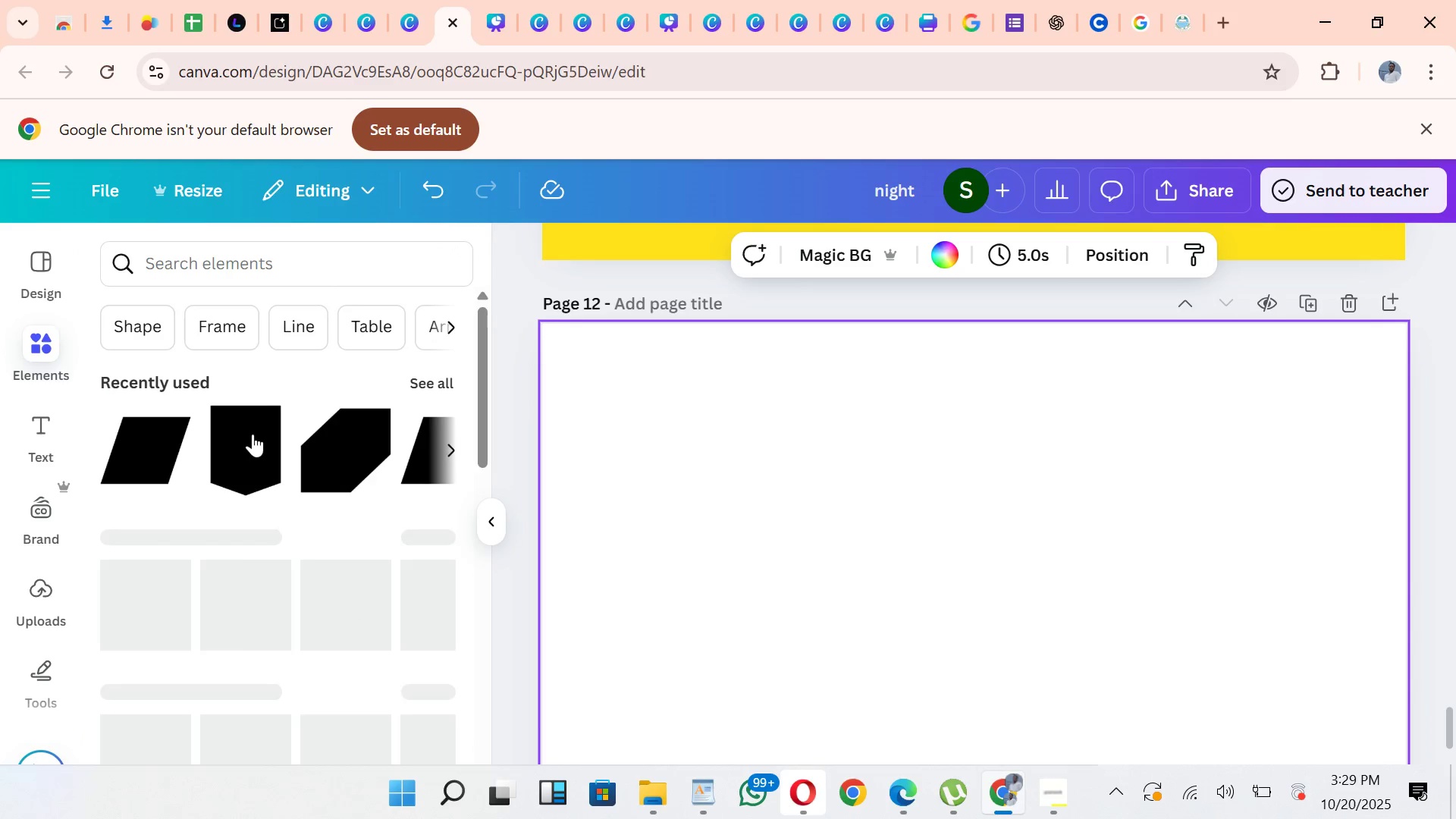 
left_click([328, 460])
 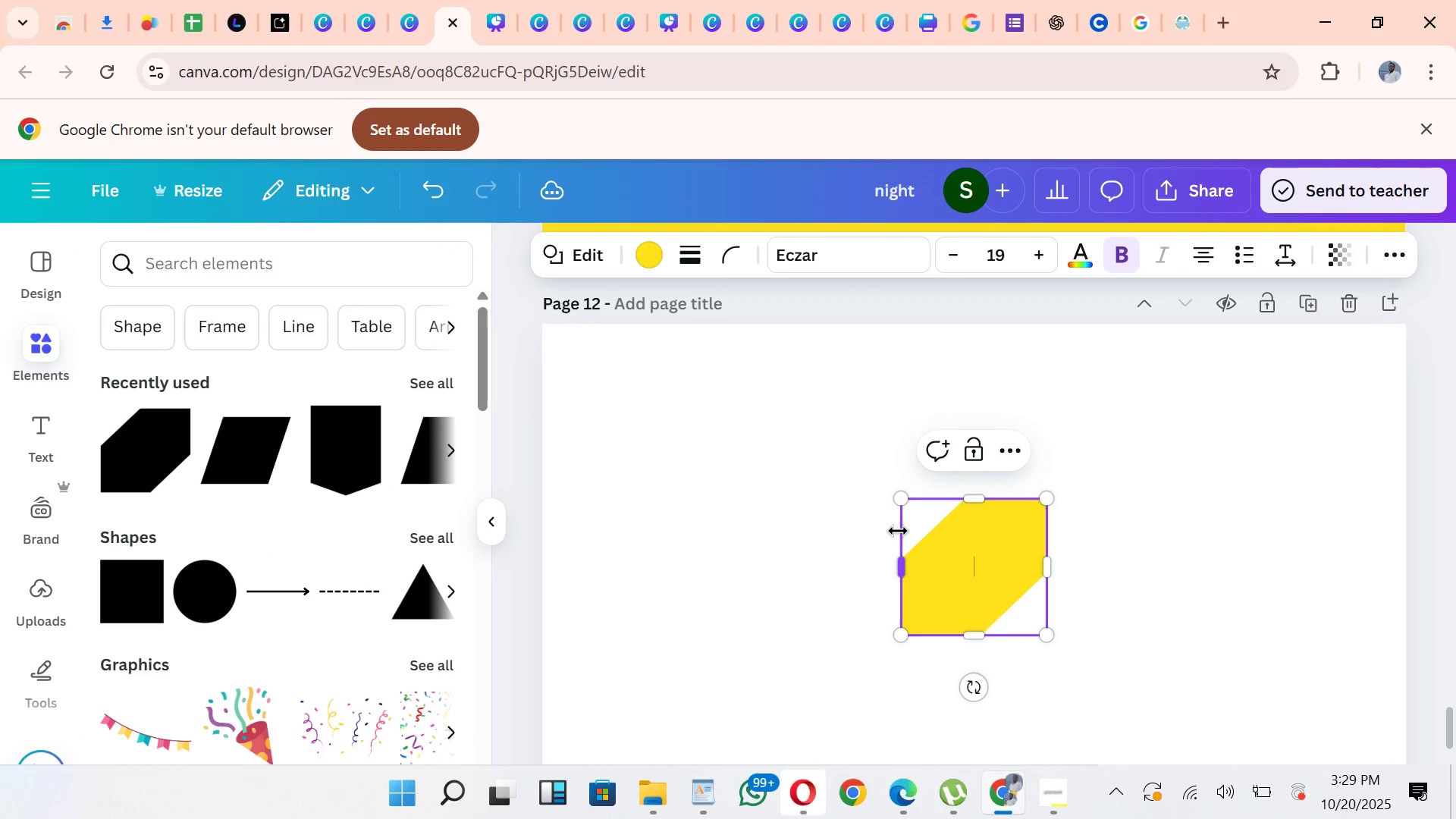 
left_click_drag(start_coordinate=[897, 497], to_coordinate=[696, 495])
 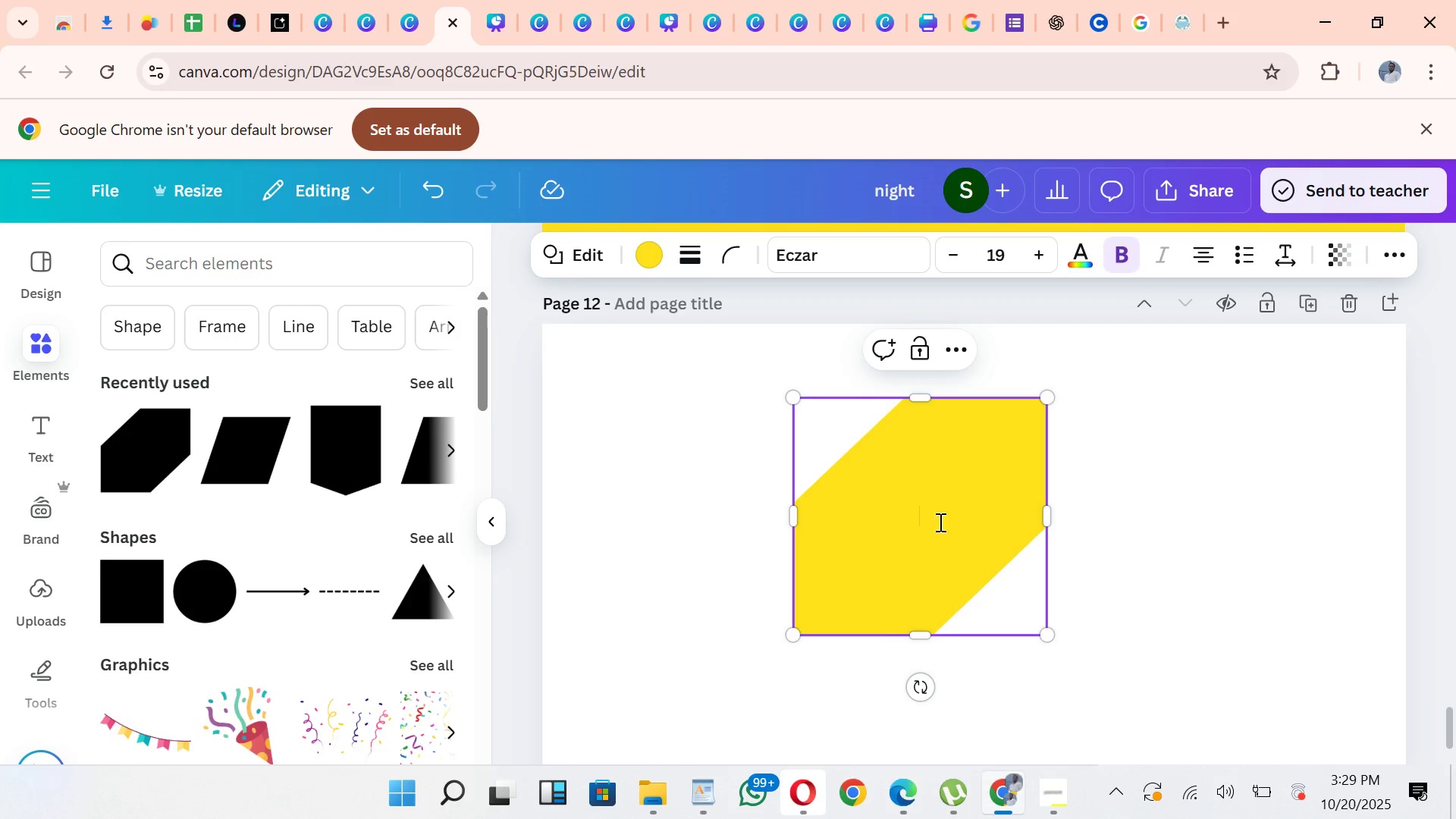 
left_click_drag(start_coordinate=[964, 522], to_coordinate=[664, 558])
 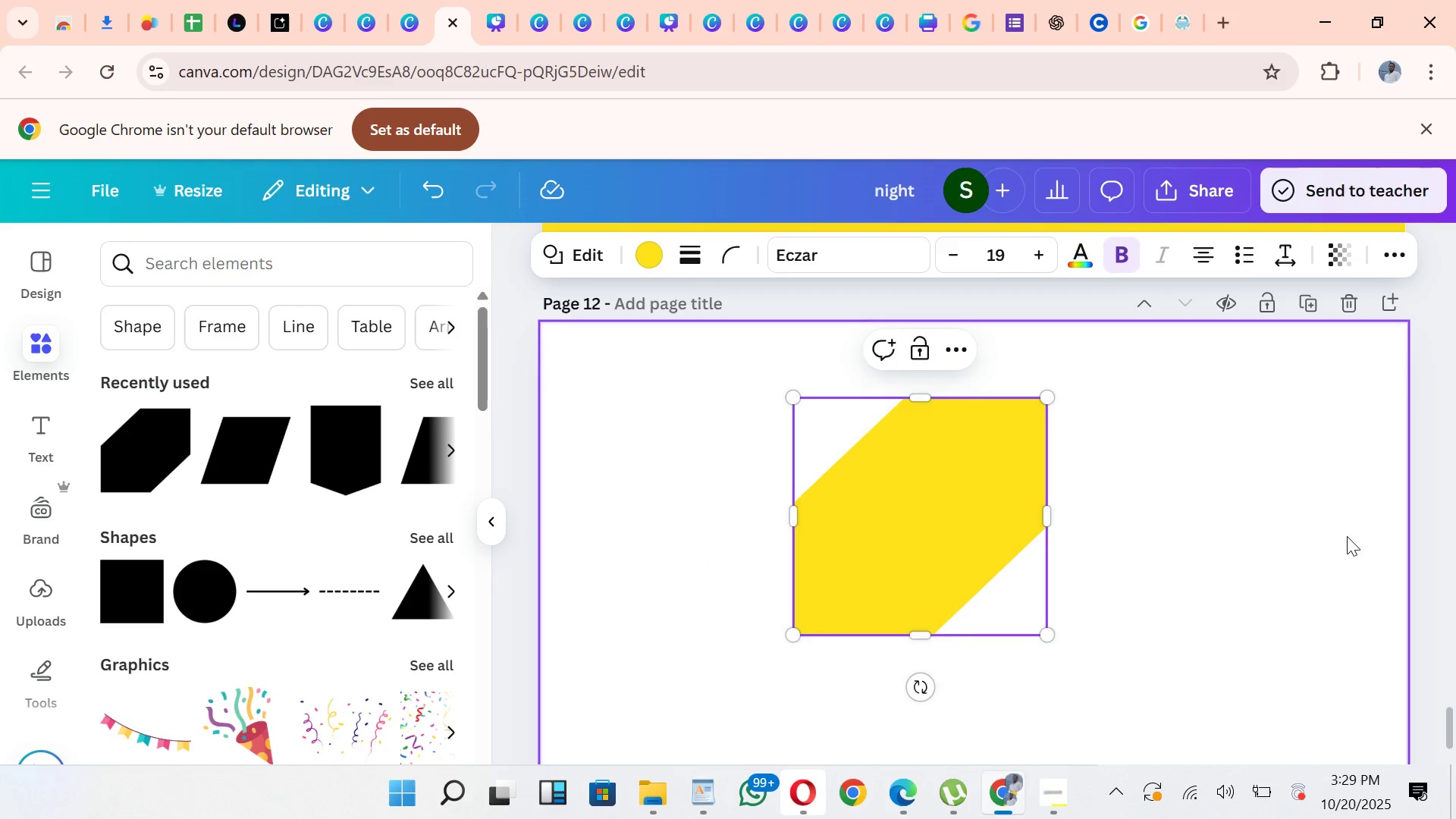 
left_click([1347, 536])
 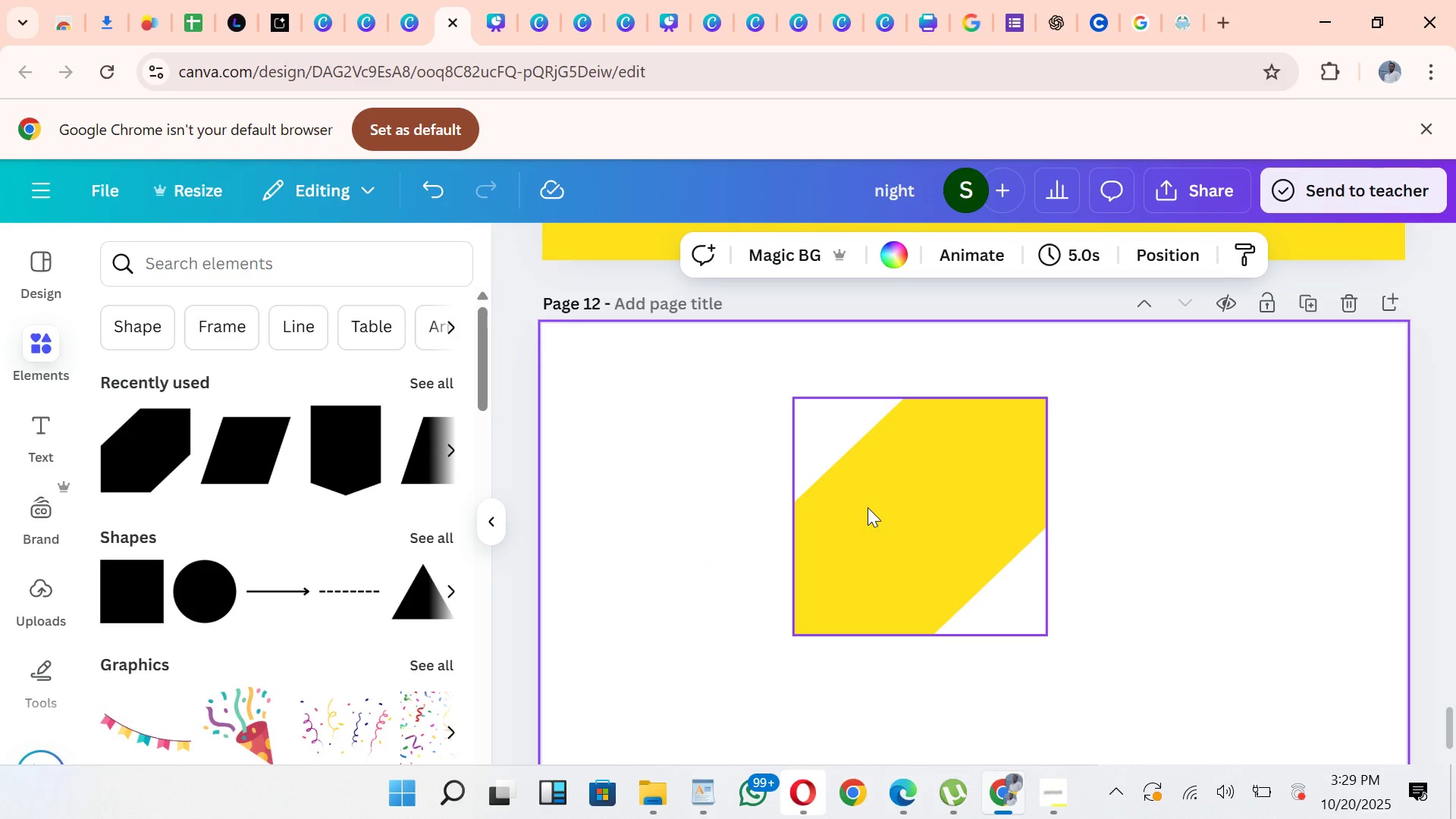 
left_click_drag(start_coordinate=[868, 507], to_coordinate=[620, 521])
 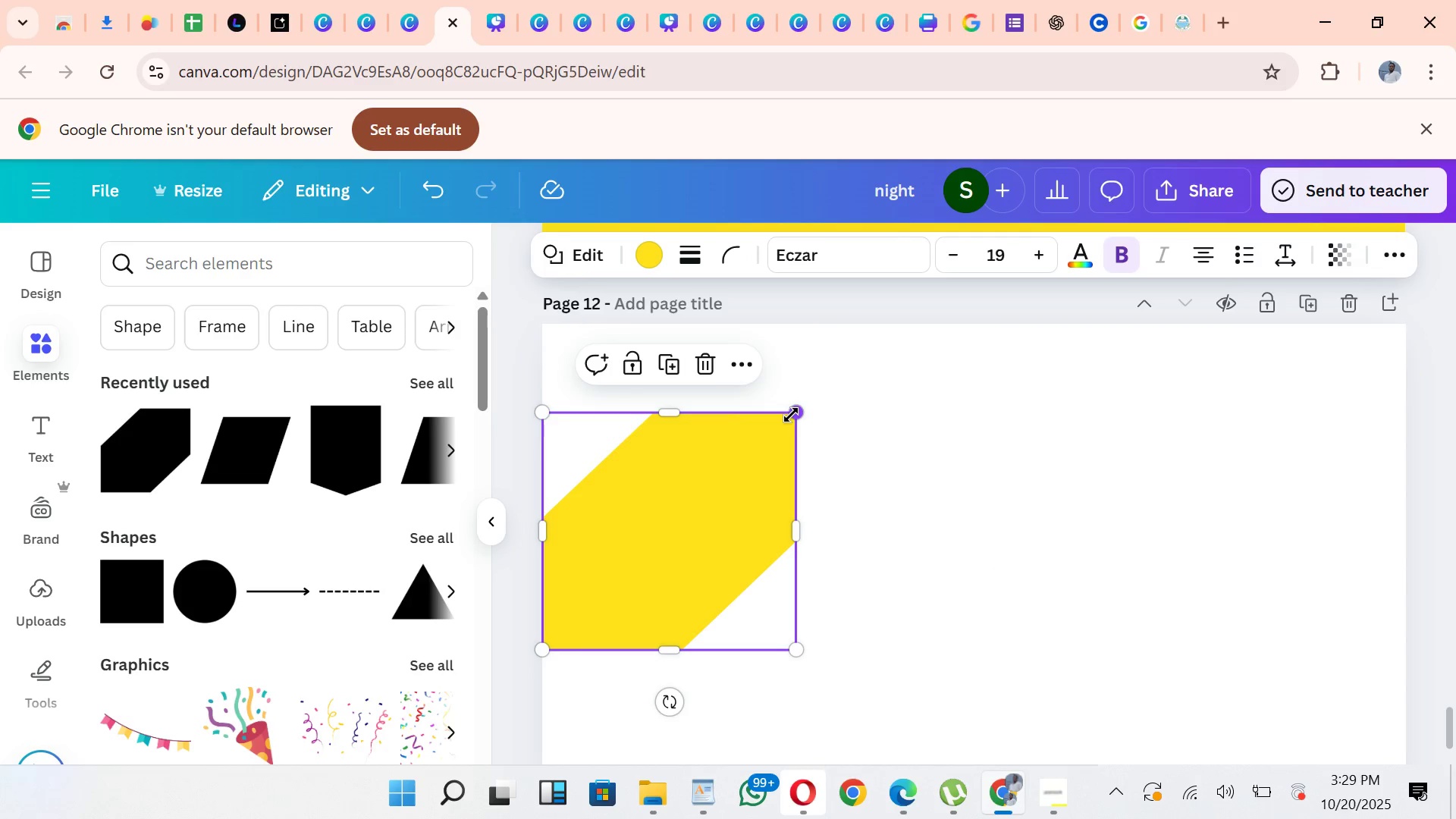 
left_click_drag(start_coordinate=[791, 415], to_coordinate=[915, 355])
 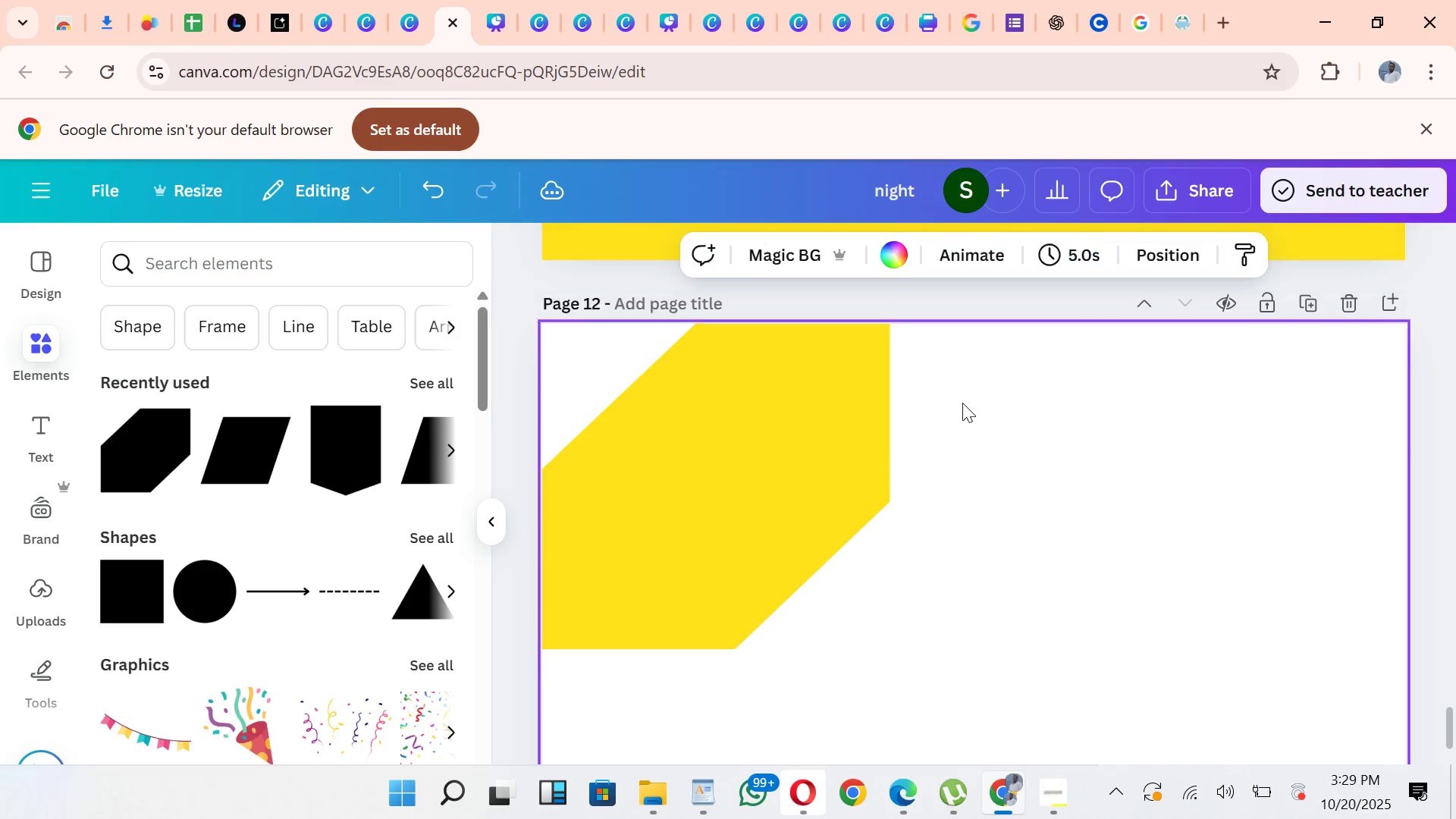 
left_click([962, 403])
 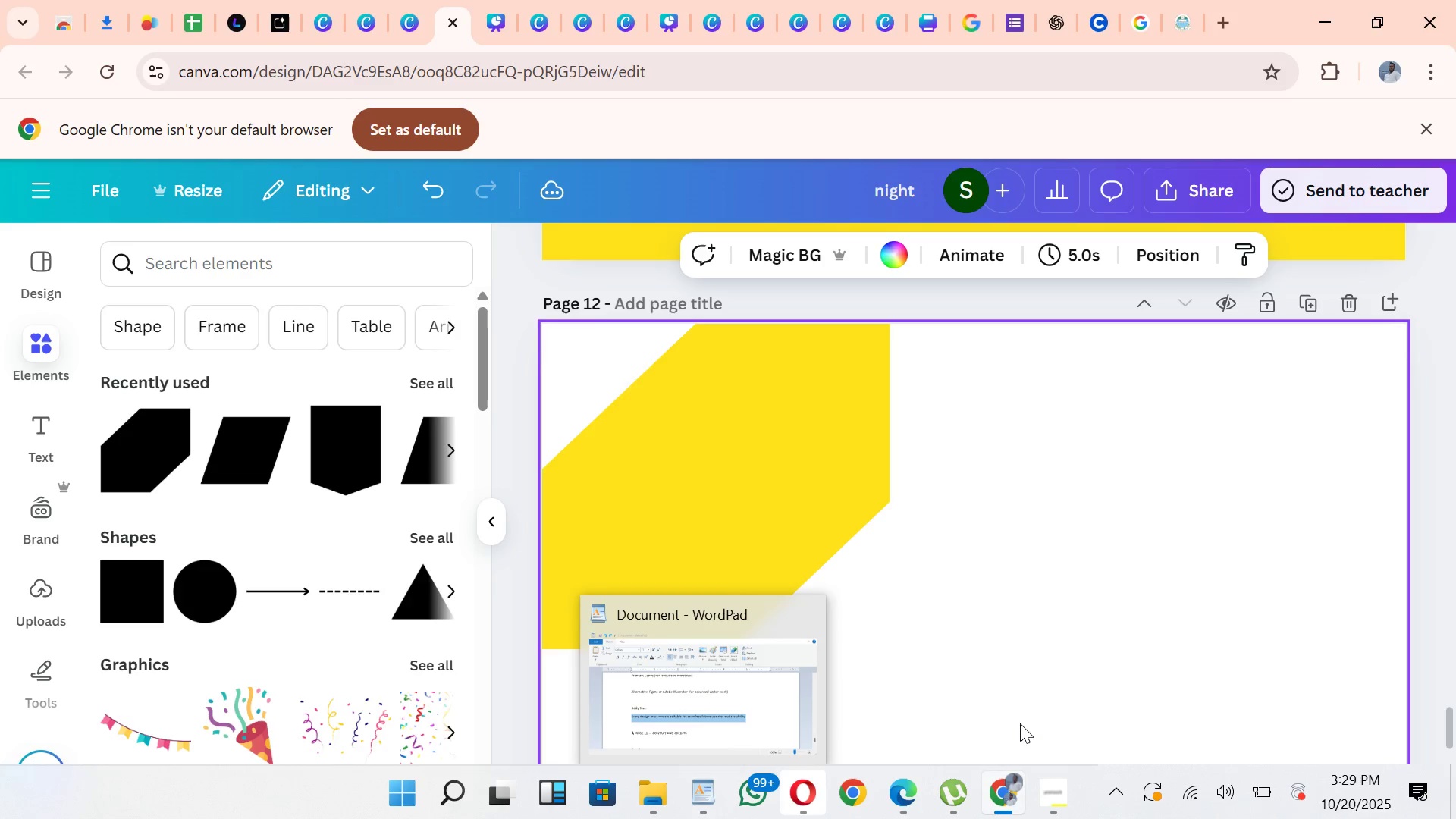 
wait(5.62)
 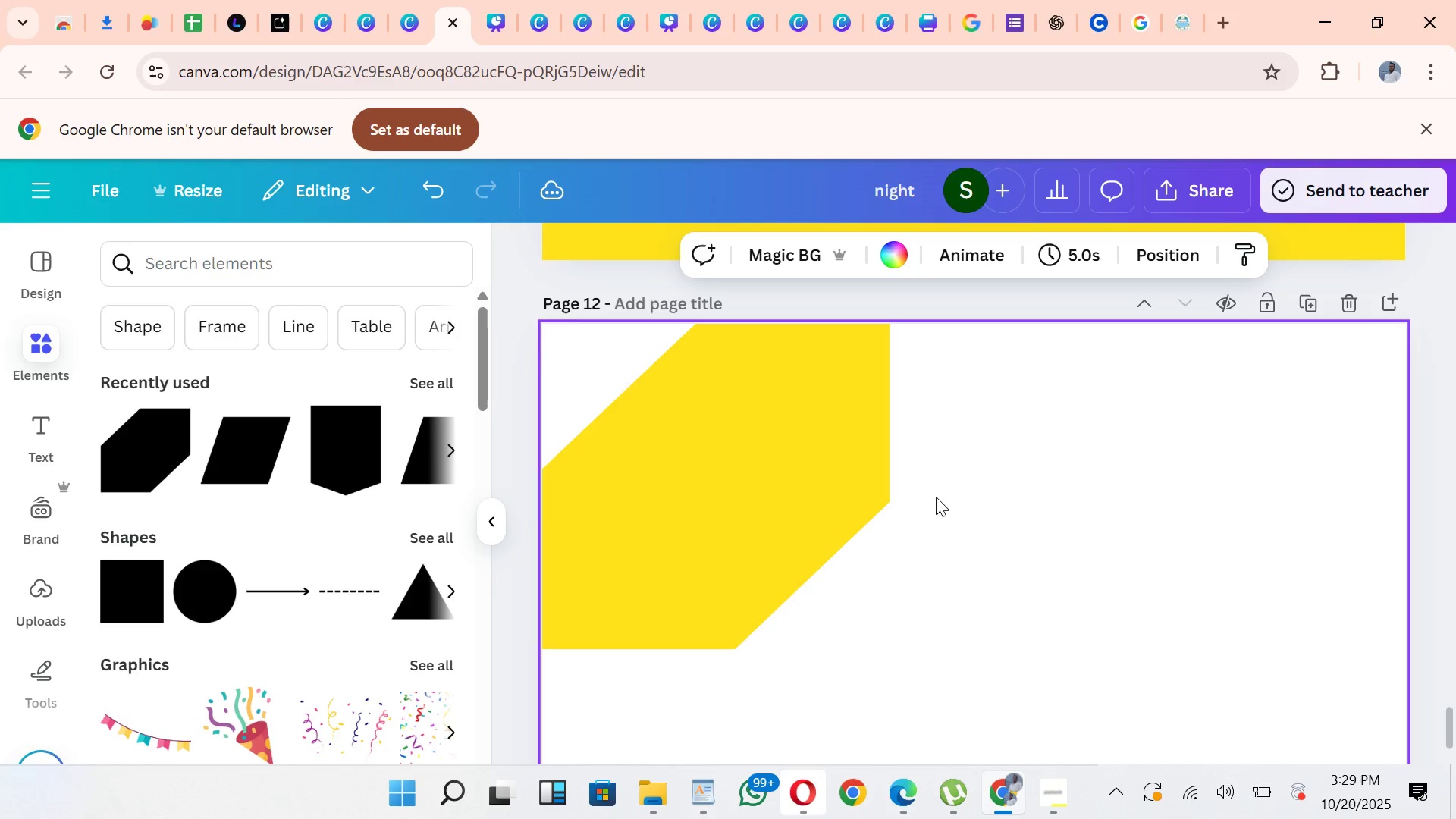 
left_click_drag(start_coordinate=[1455, 739], to_coordinate=[1455, 696])
 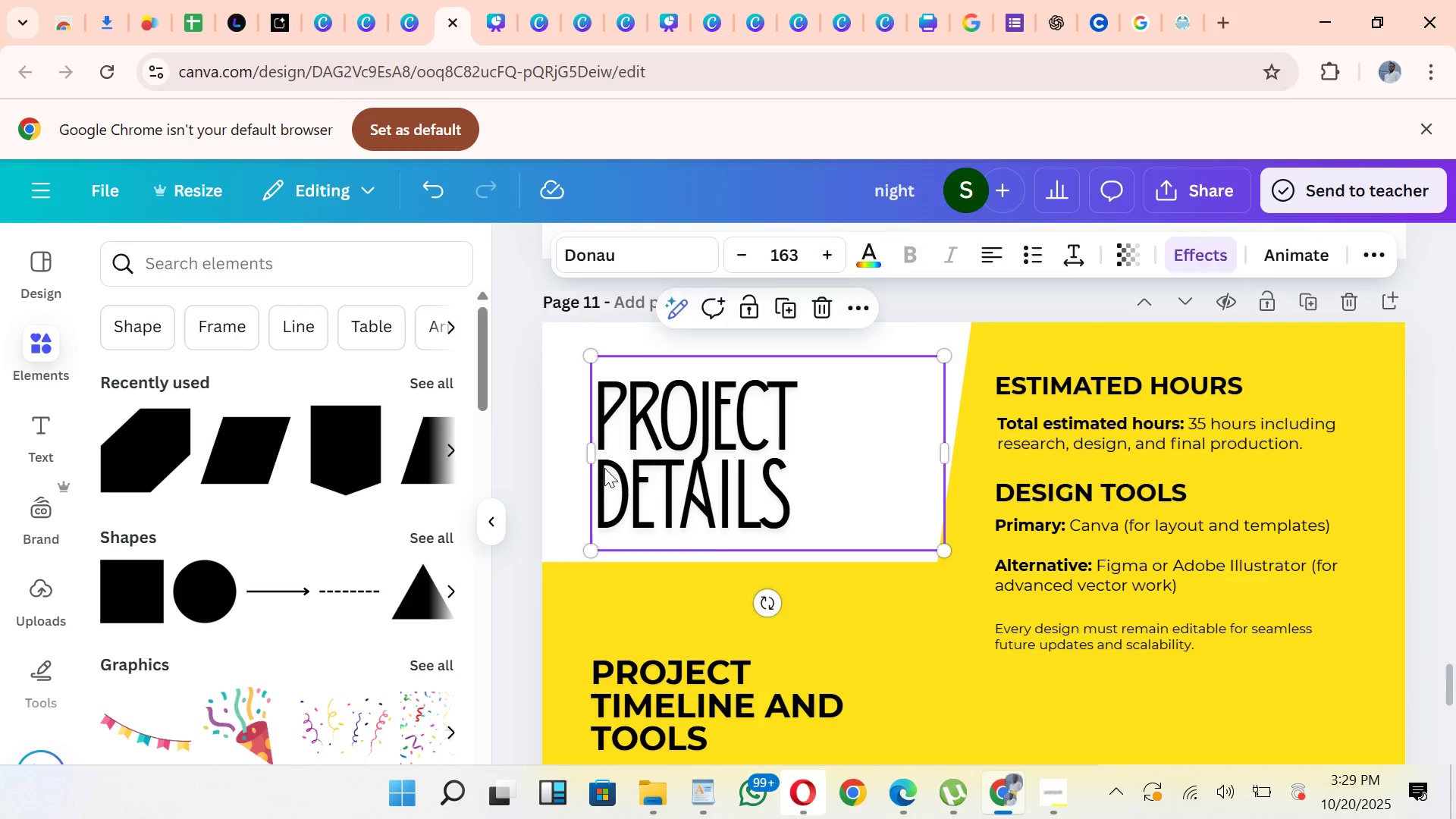 
left_click([604, 468])
 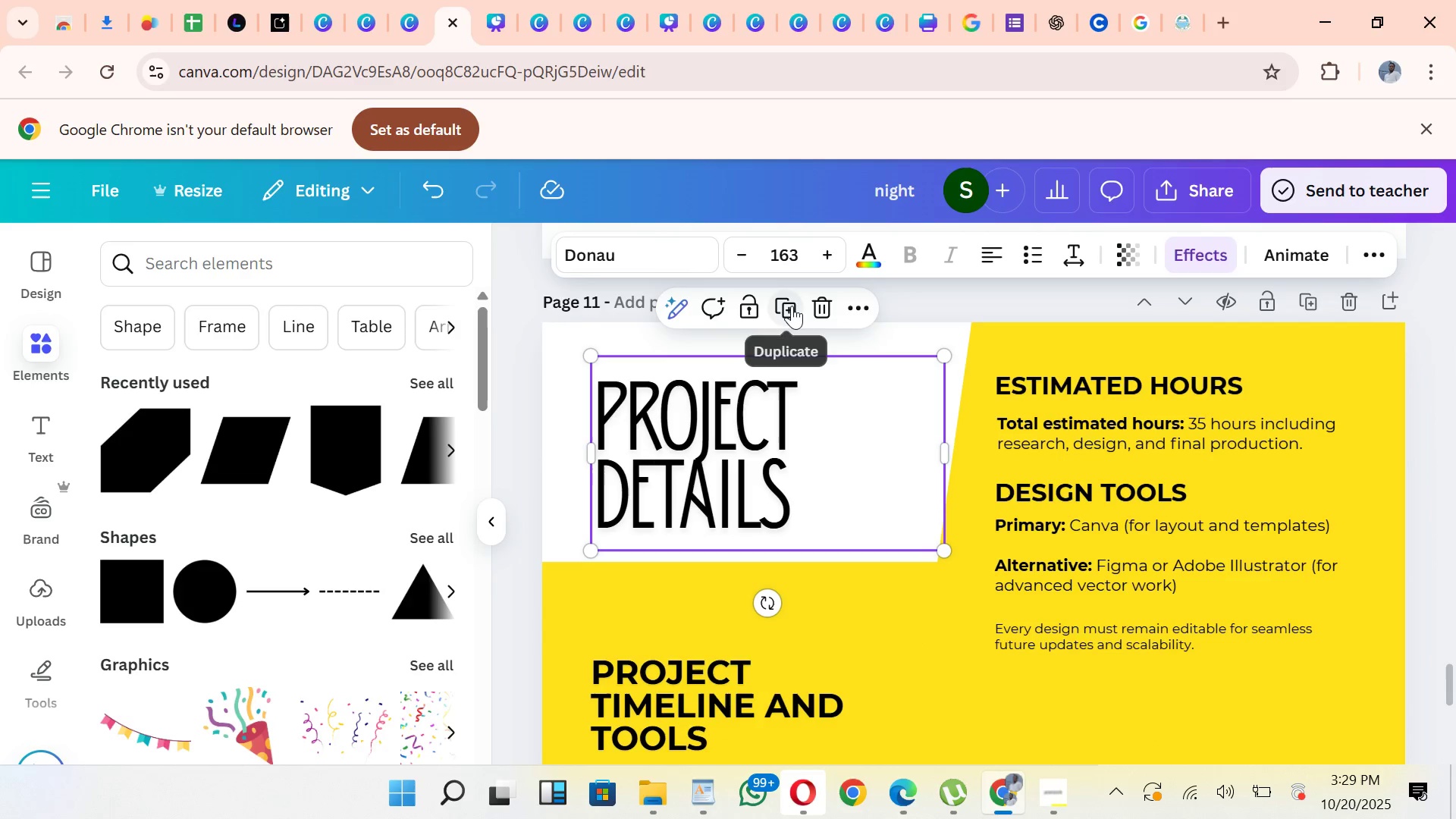 
left_click([792, 306])
 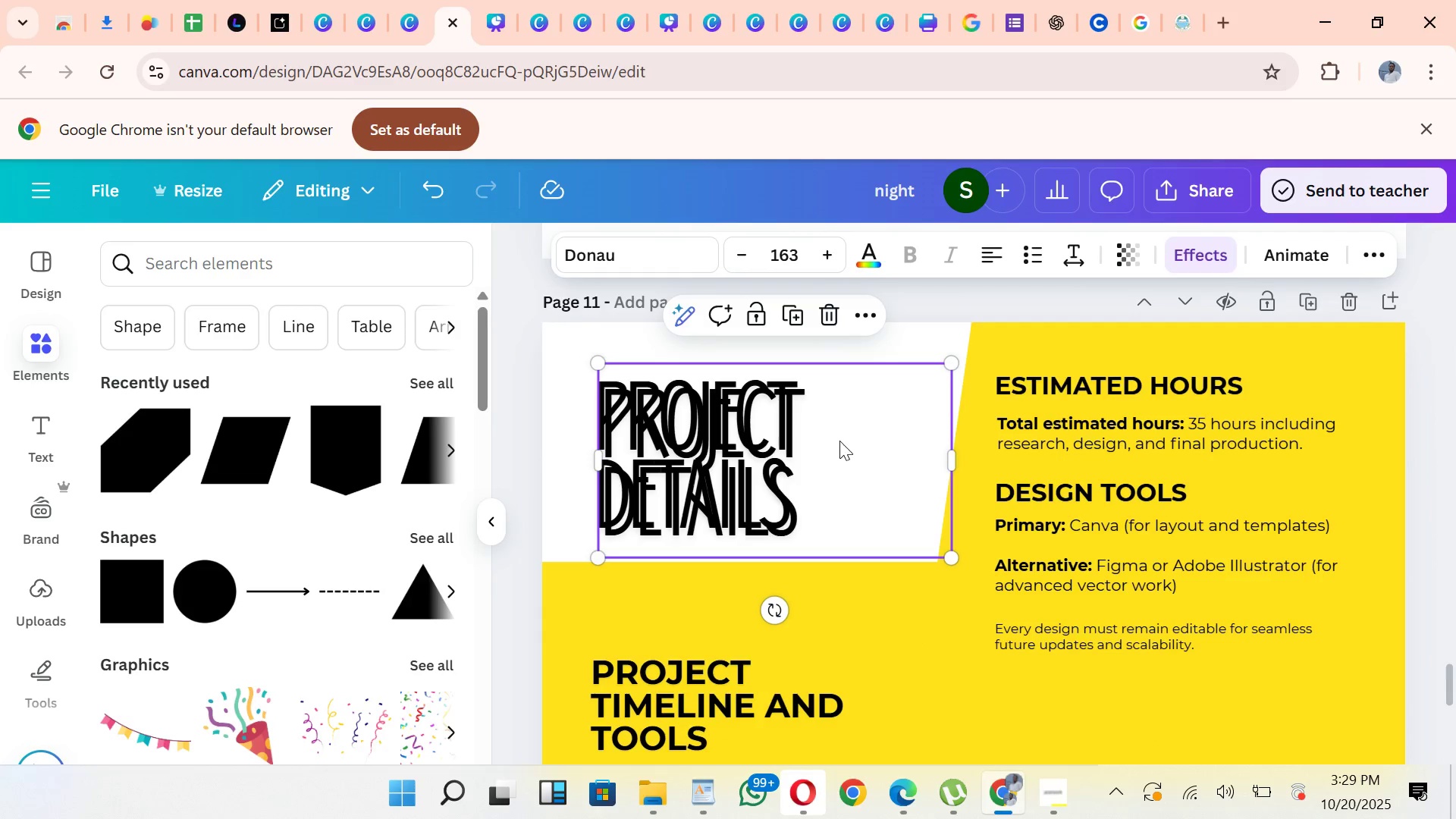 
left_click_drag(start_coordinate=[839, 441], to_coordinate=[1144, 767])
 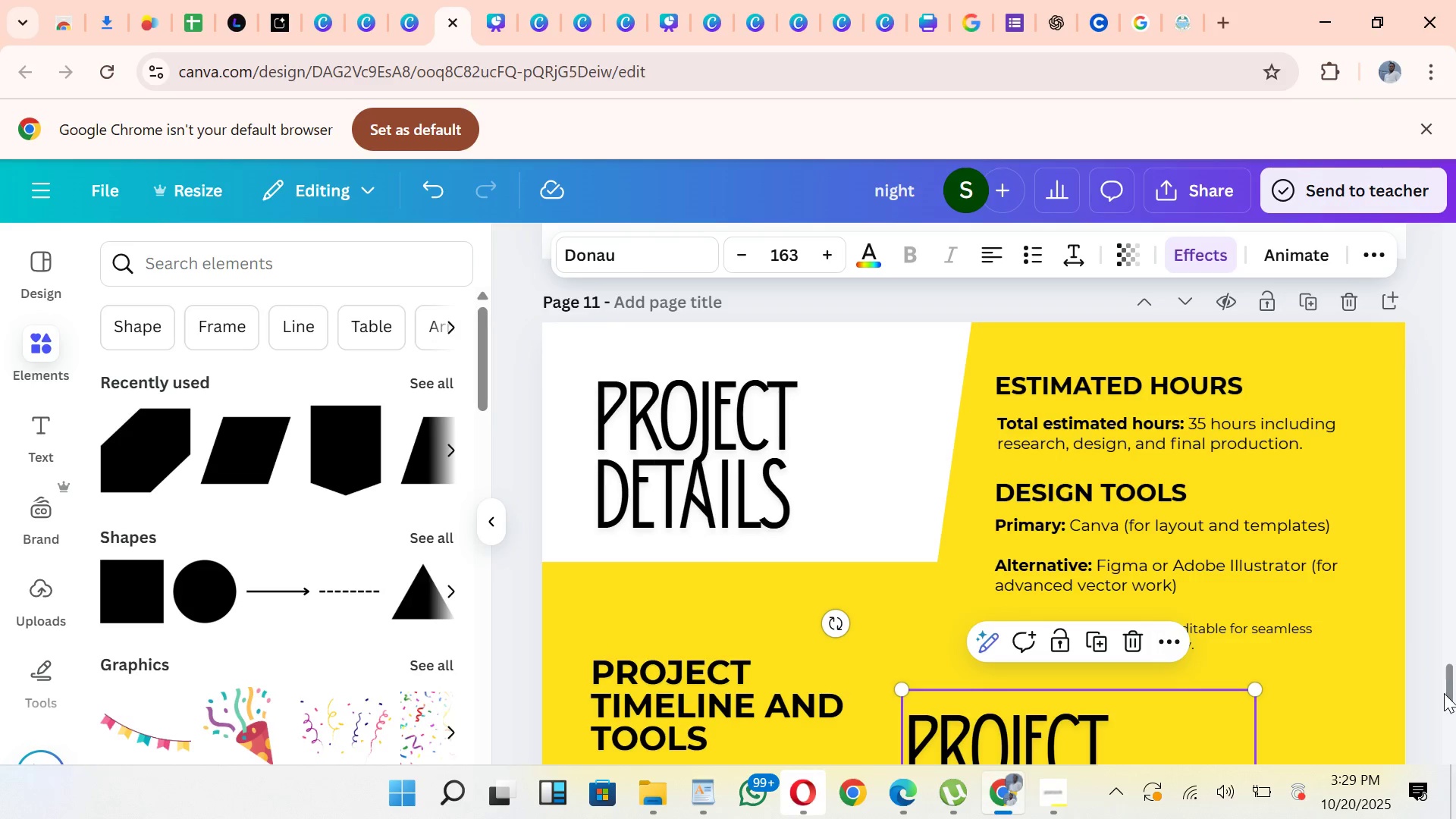 
left_click_drag(start_coordinate=[1444, 693], to_coordinate=[1454, 728])
 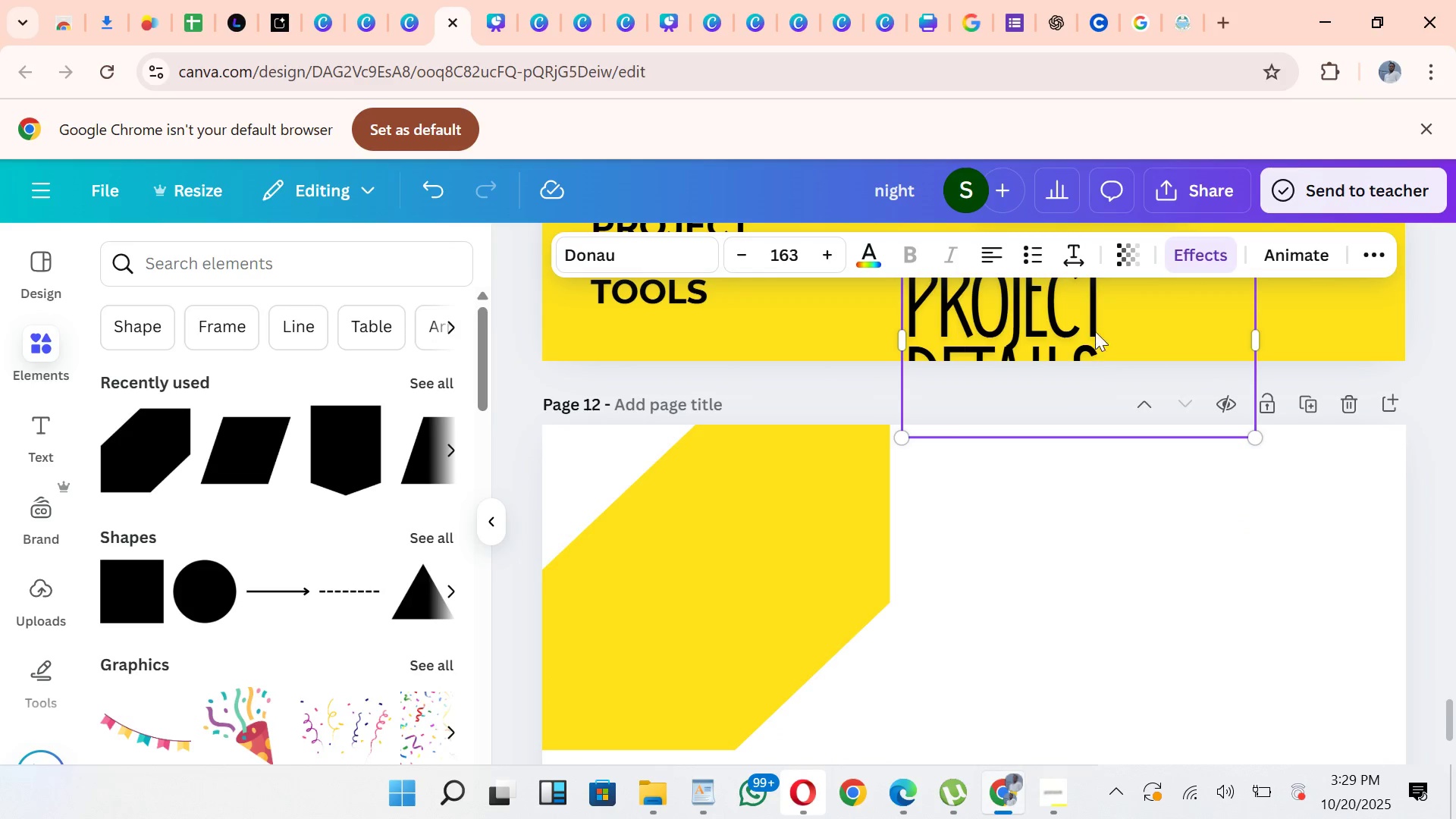 
left_click_drag(start_coordinate=[1095, 326], to_coordinate=[741, 564])
 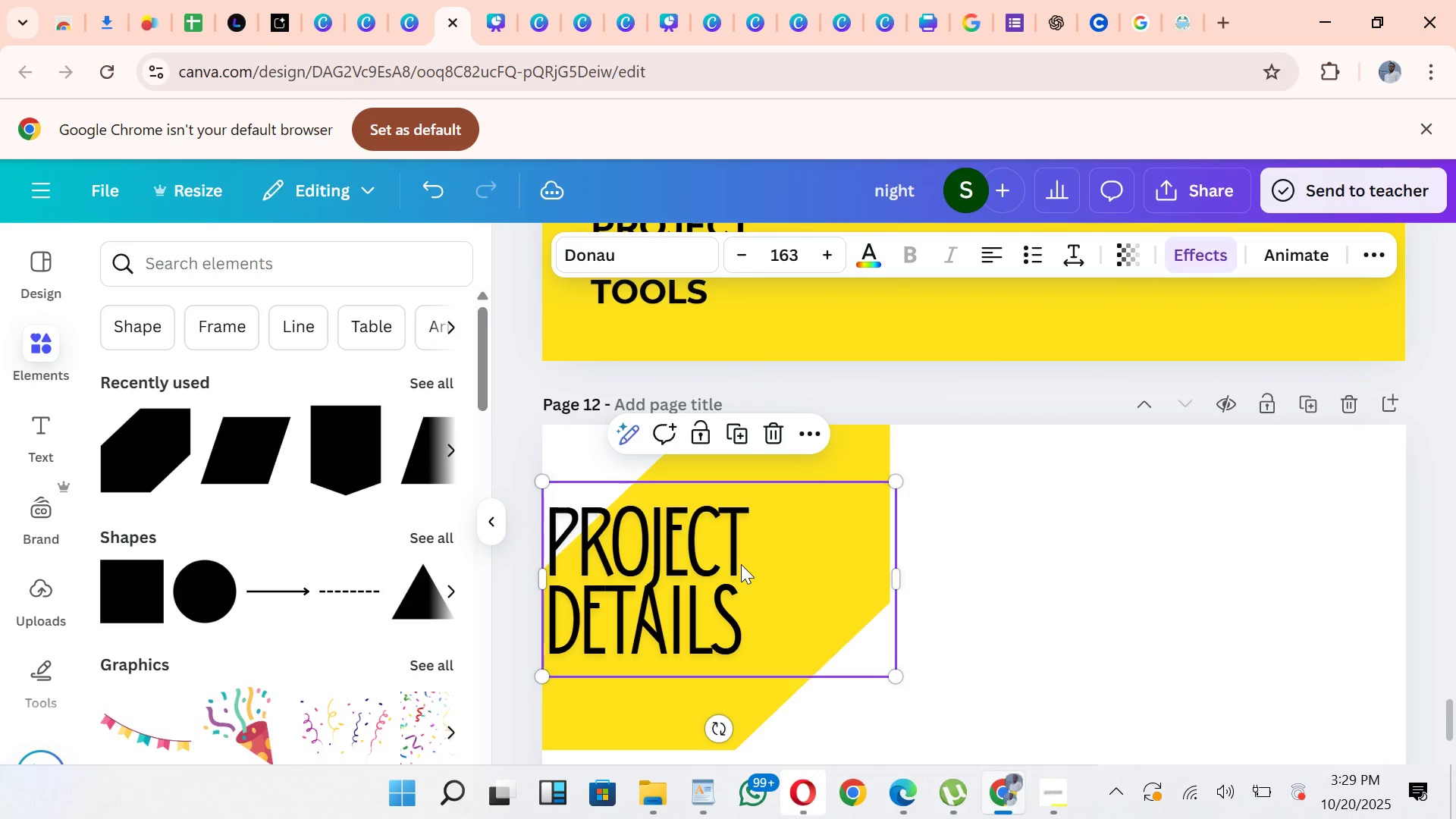 
left_click_drag(start_coordinate=[741, 564], to_coordinate=[802, 566])
 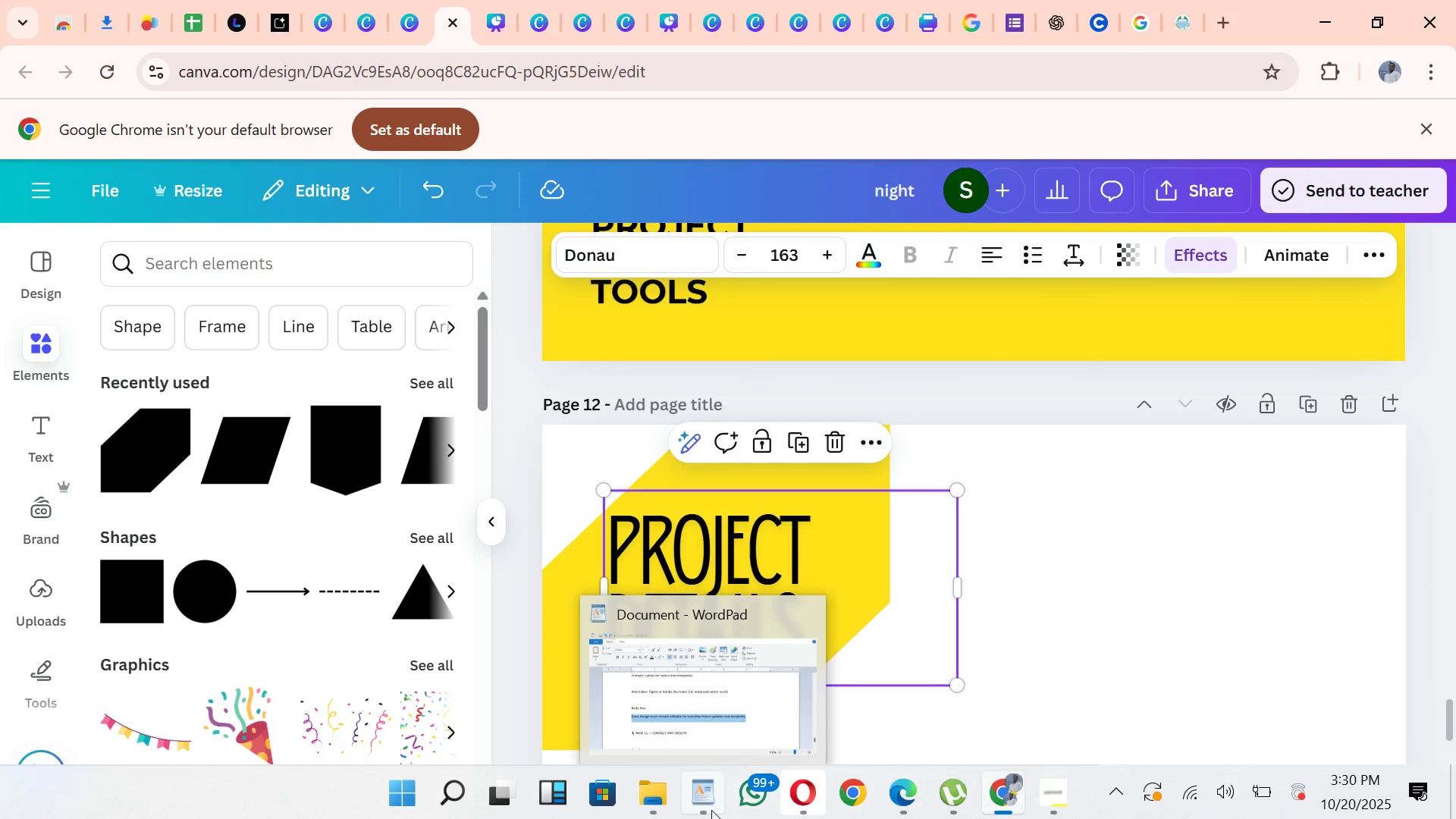 
left_click([710, 734])
 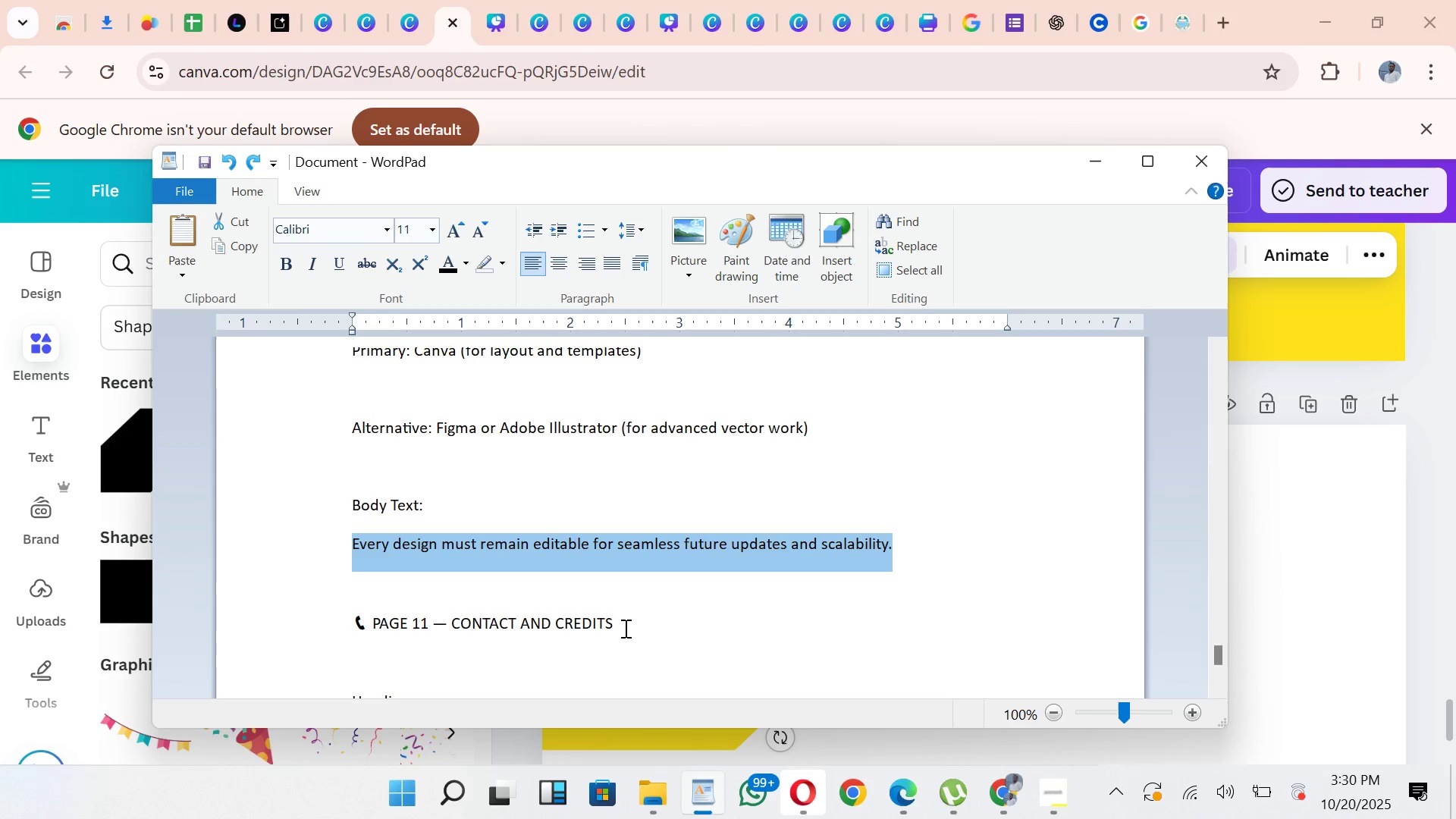 
left_click_drag(start_coordinate=[622, 625], to_coordinate=[494, 631])
 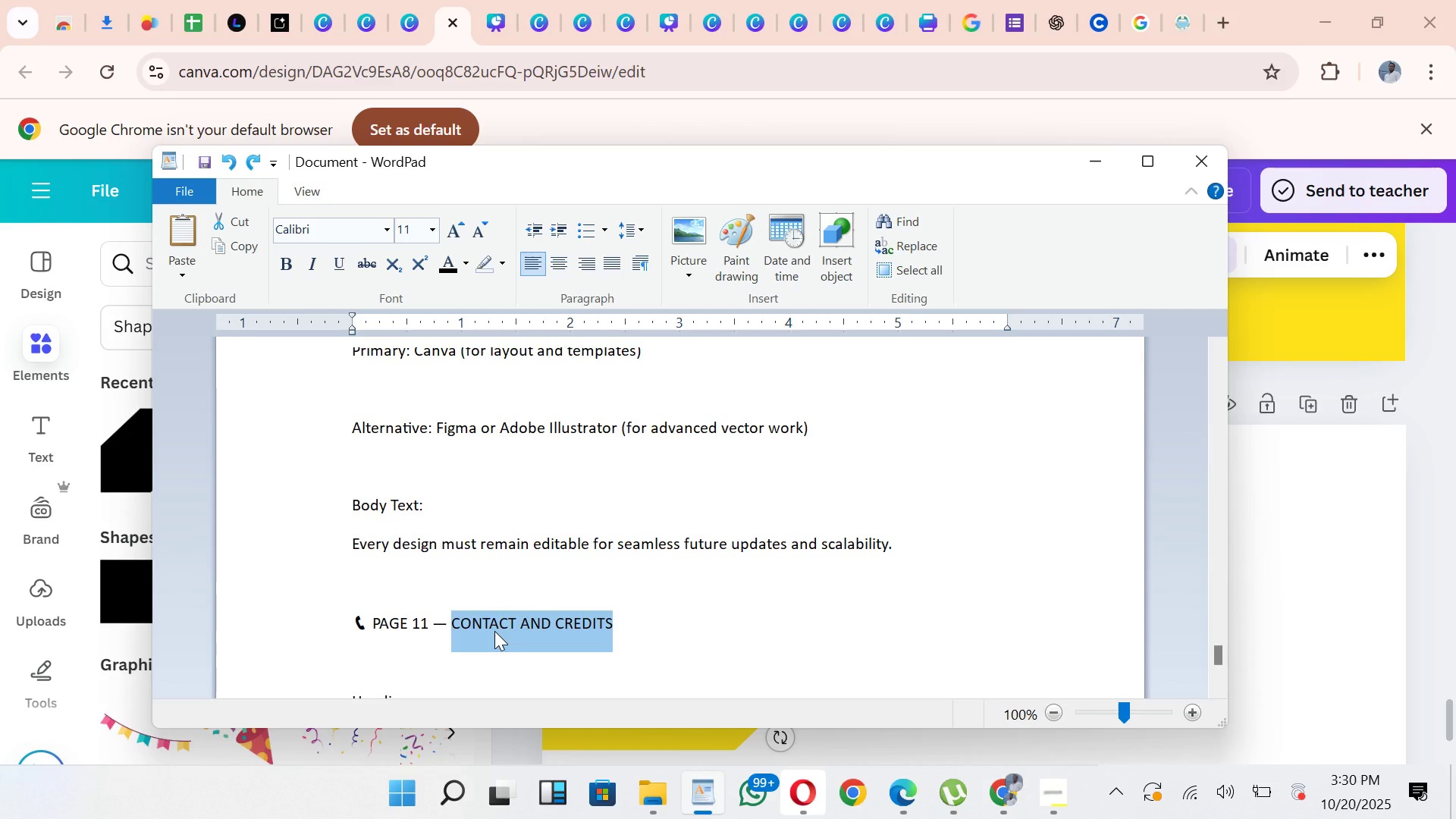 
key(Control+C)
 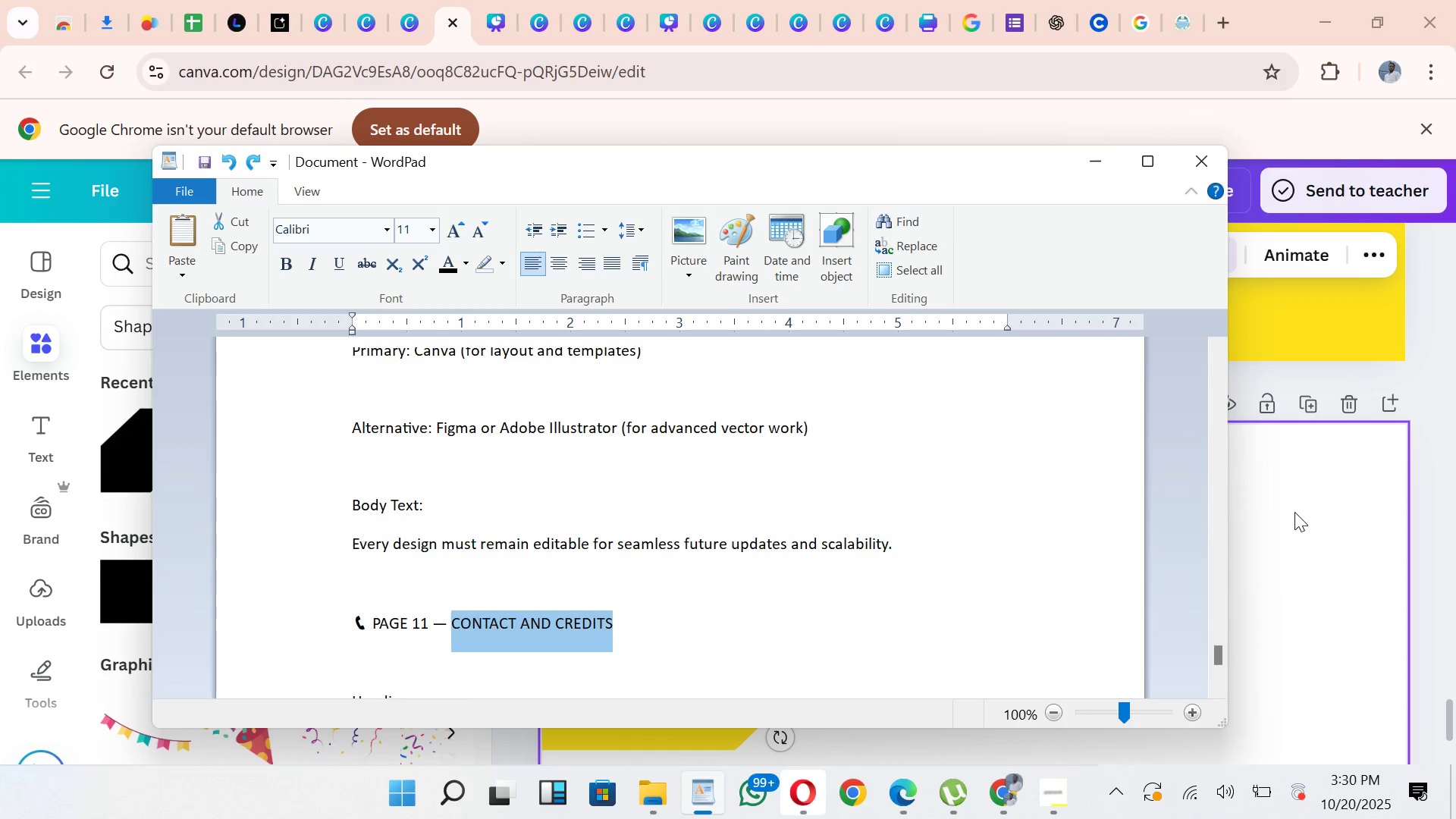 
left_click([1294, 512])
 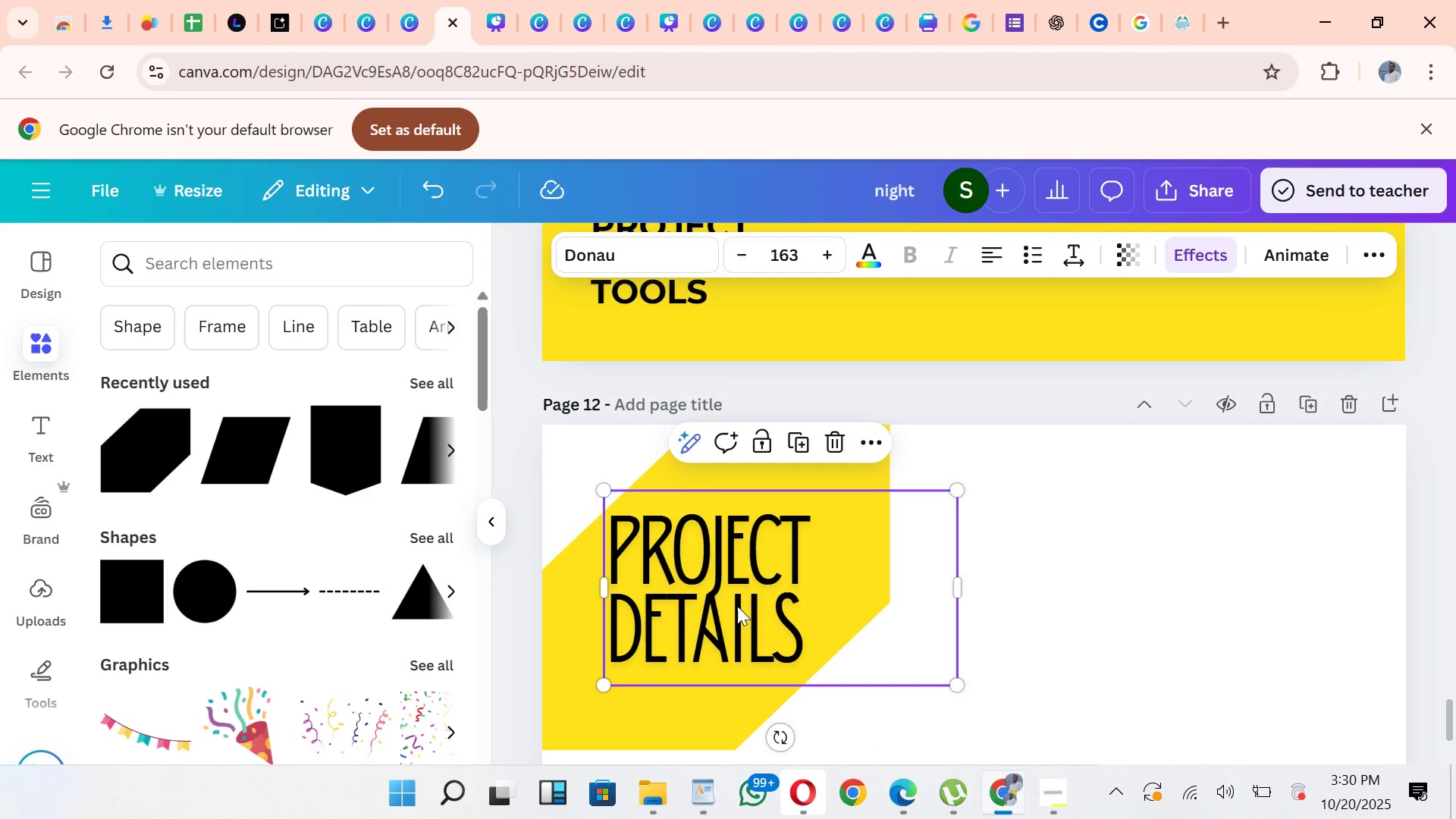 
double_click([737, 606])
 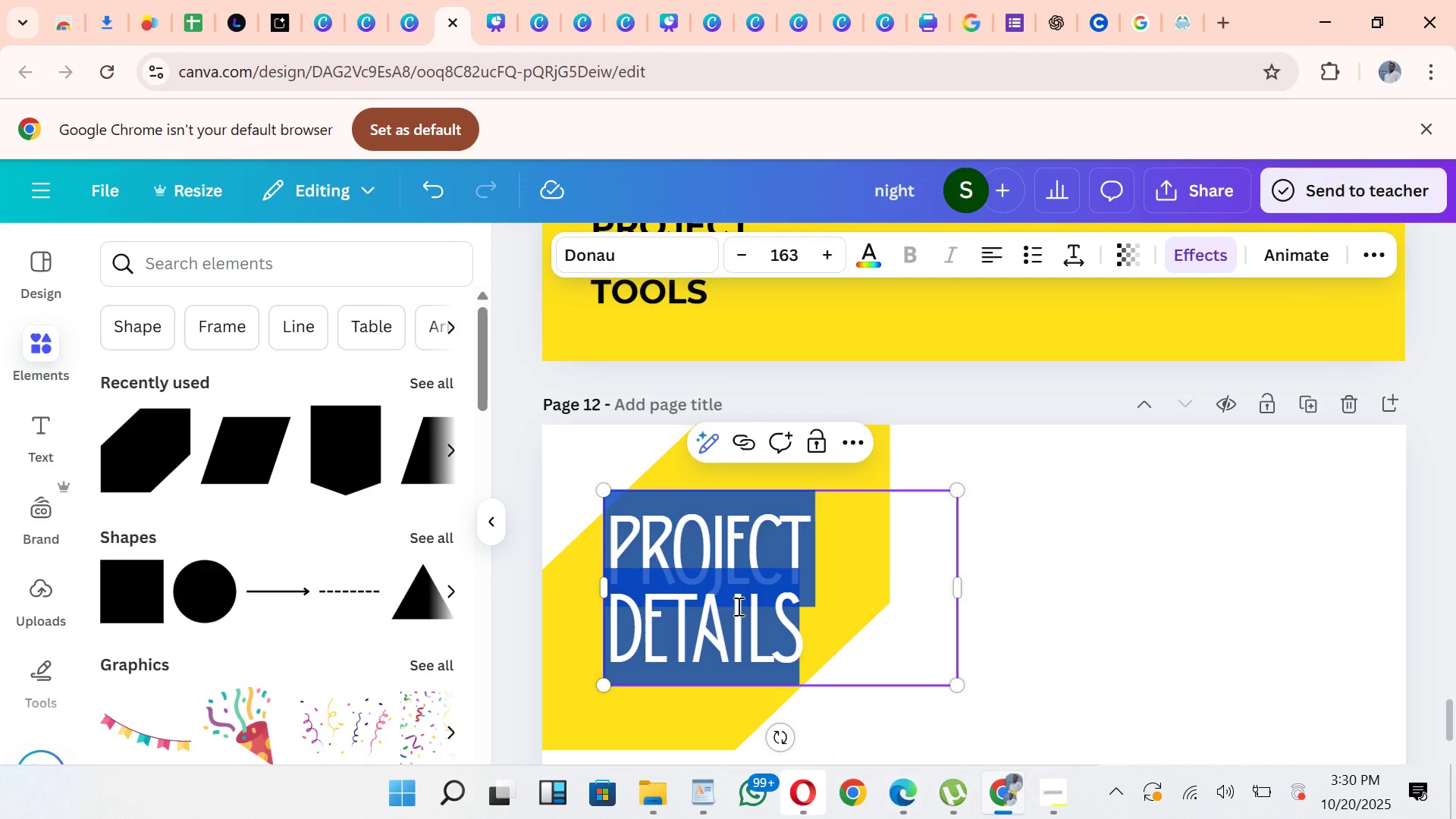 
key(Control+V)
 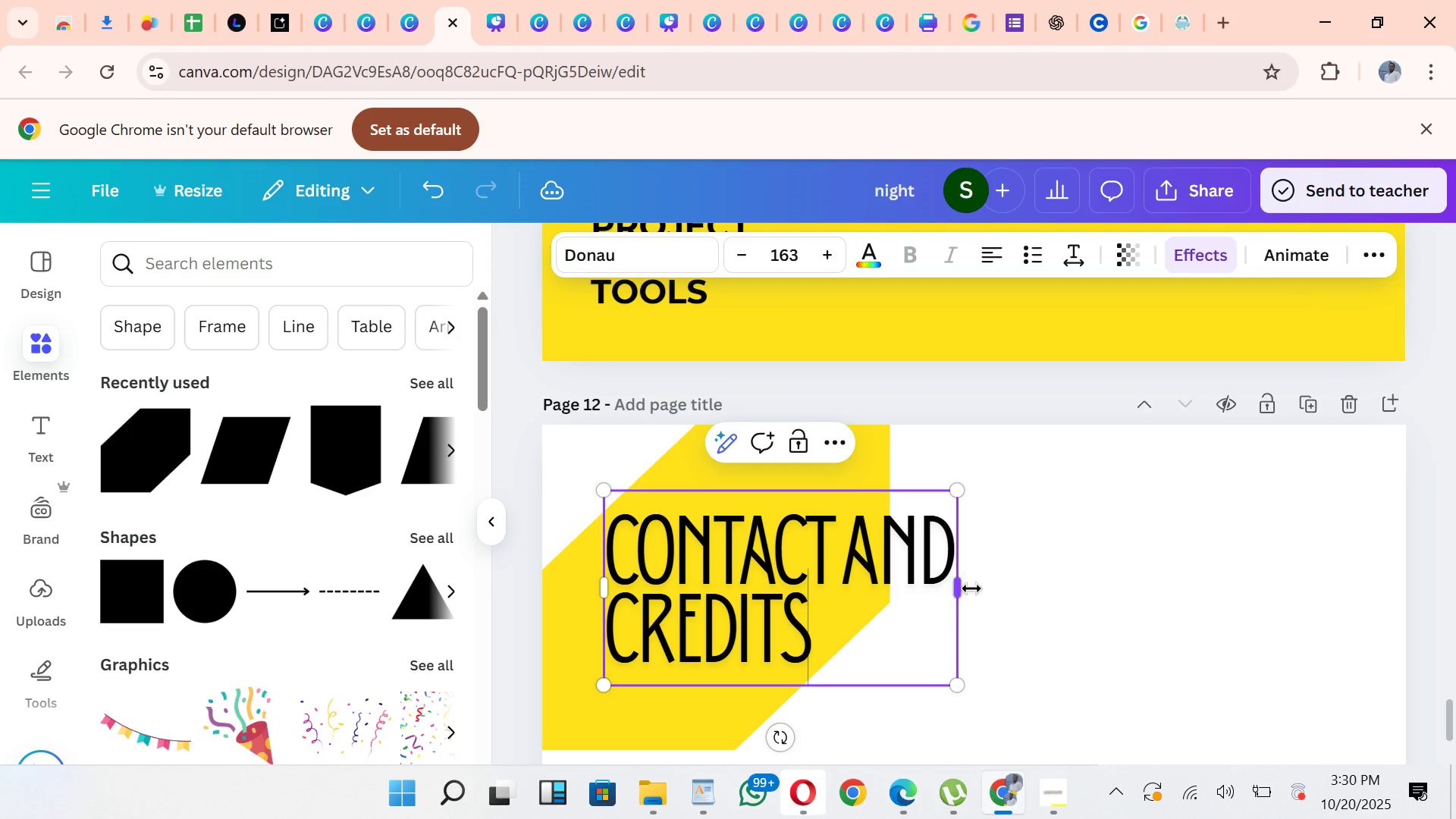 
left_click_drag(start_coordinate=[965, 595], to_coordinate=[907, 635])
 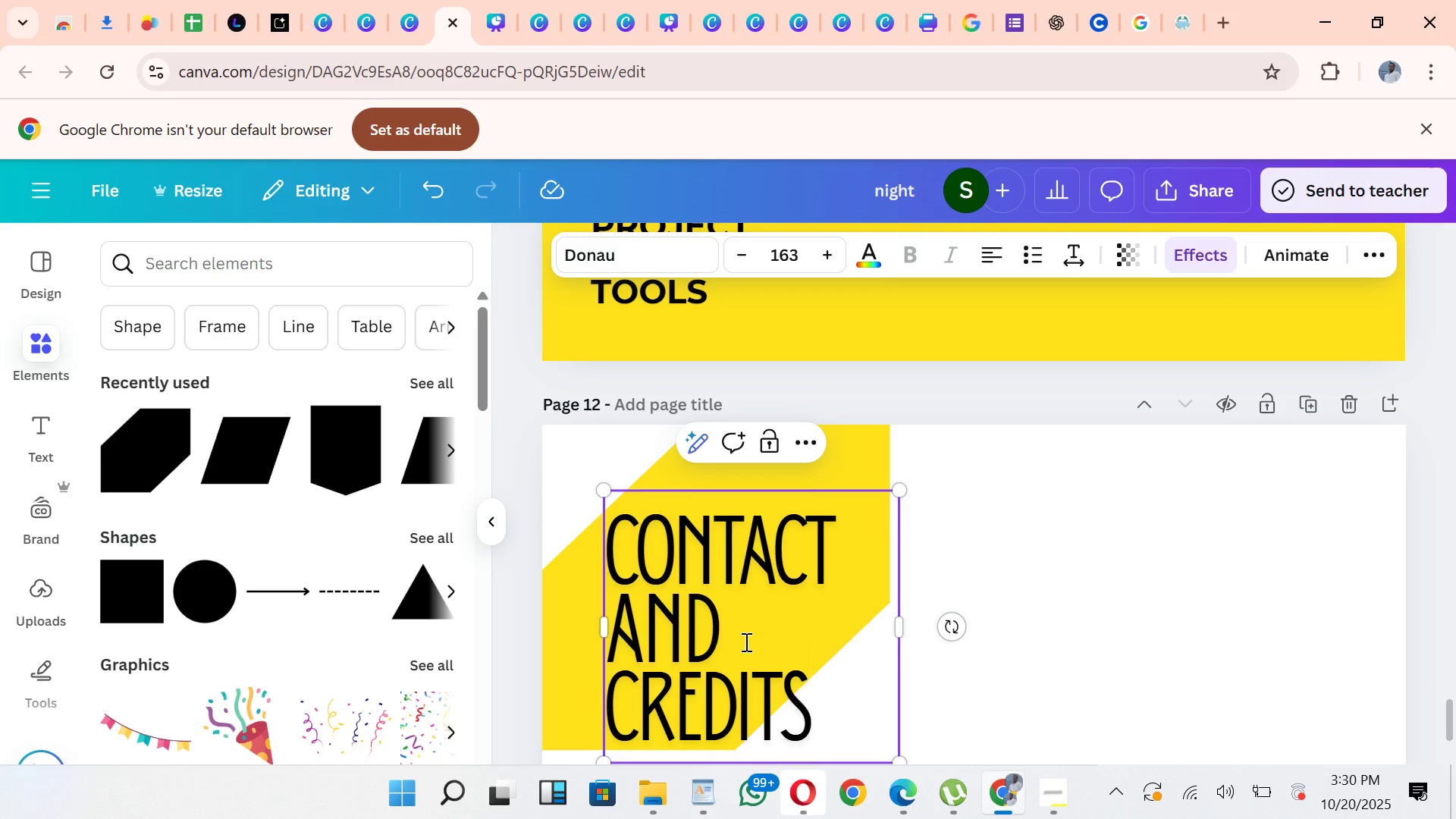 
left_click_drag(start_coordinate=[745, 642], to_coordinate=[767, 575])
 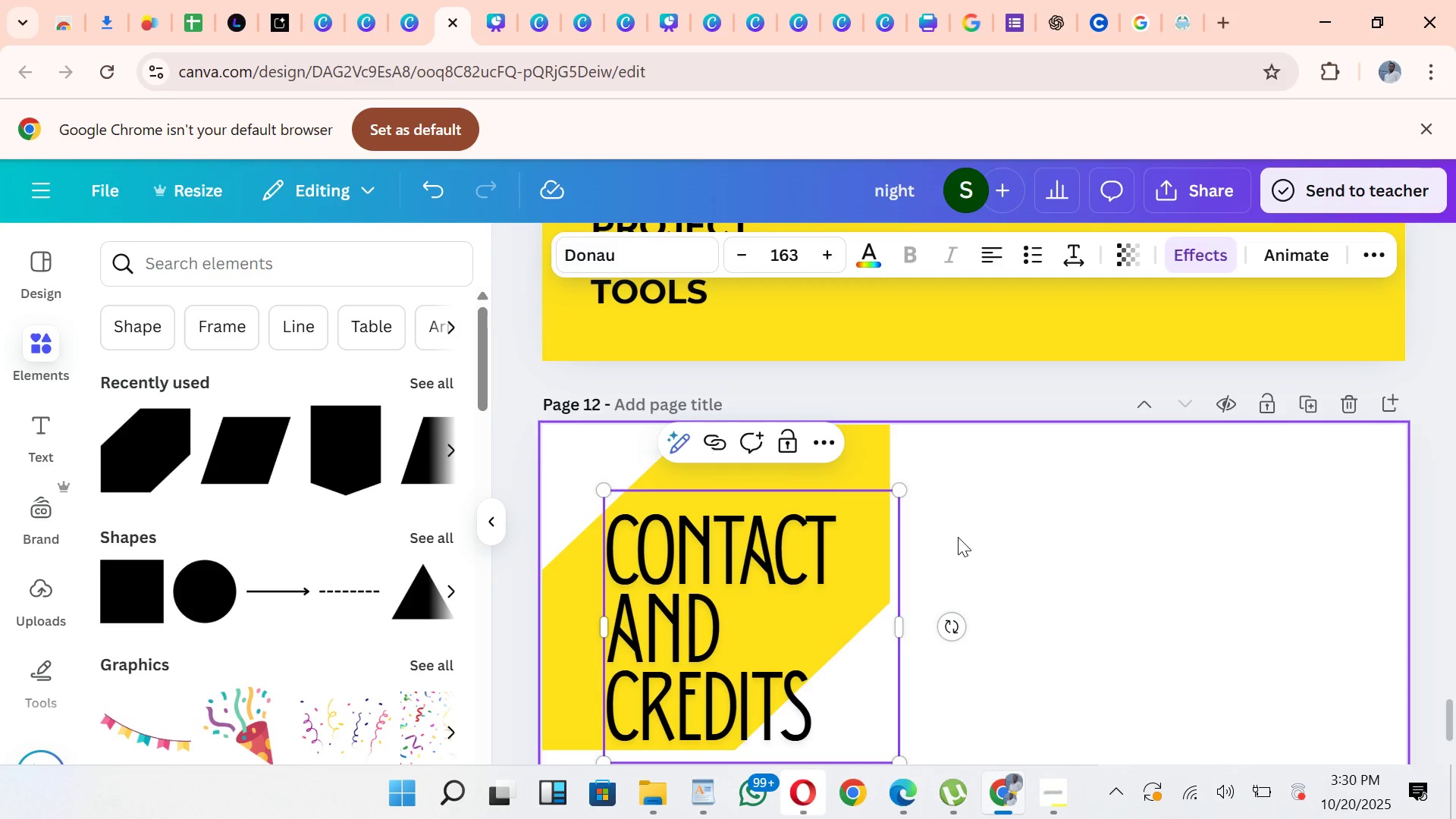 
left_click([958, 537])
 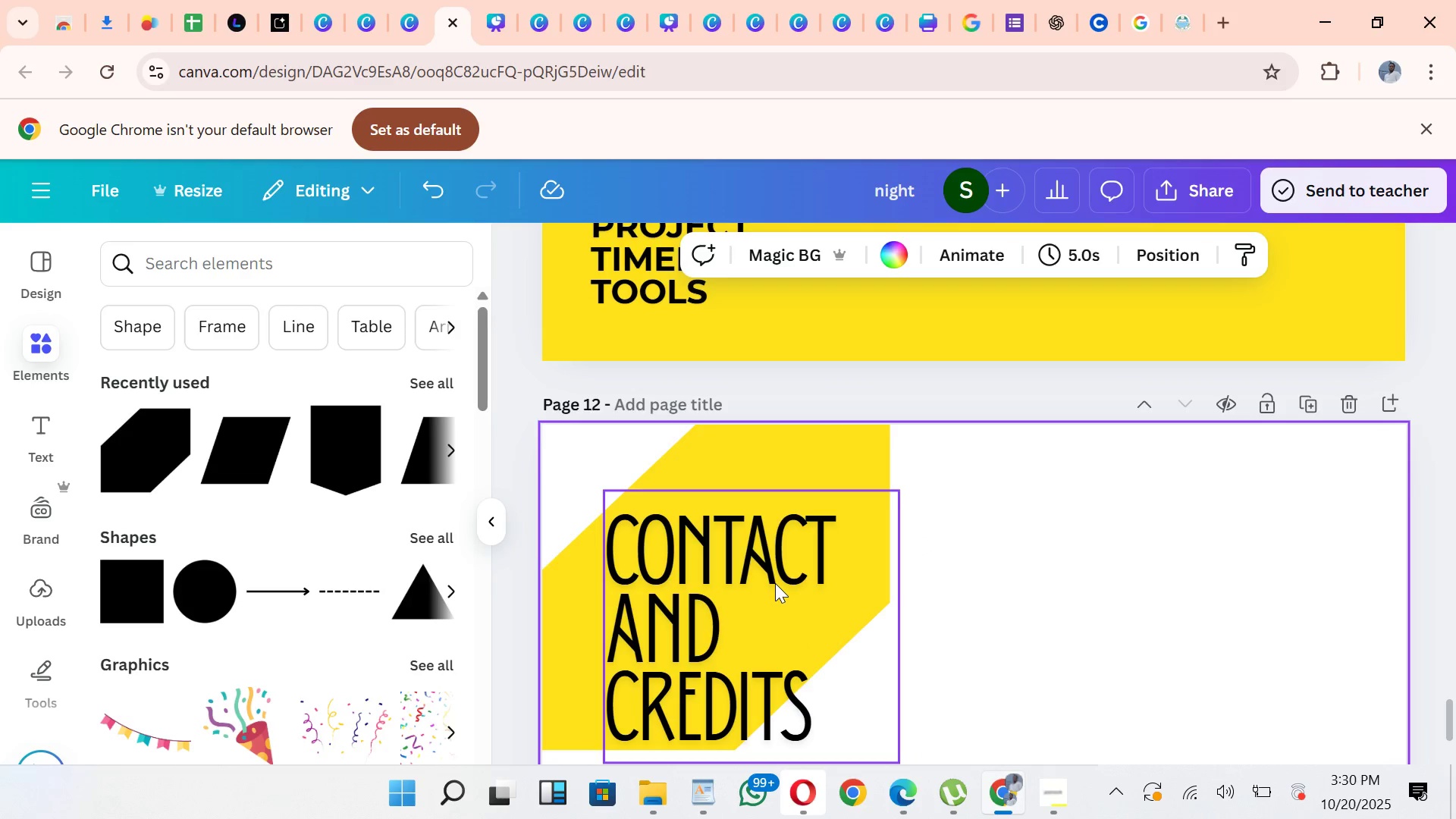 
left_click_drag(start_coordinate=[775, 583], to_coordinate=[757, 534])
 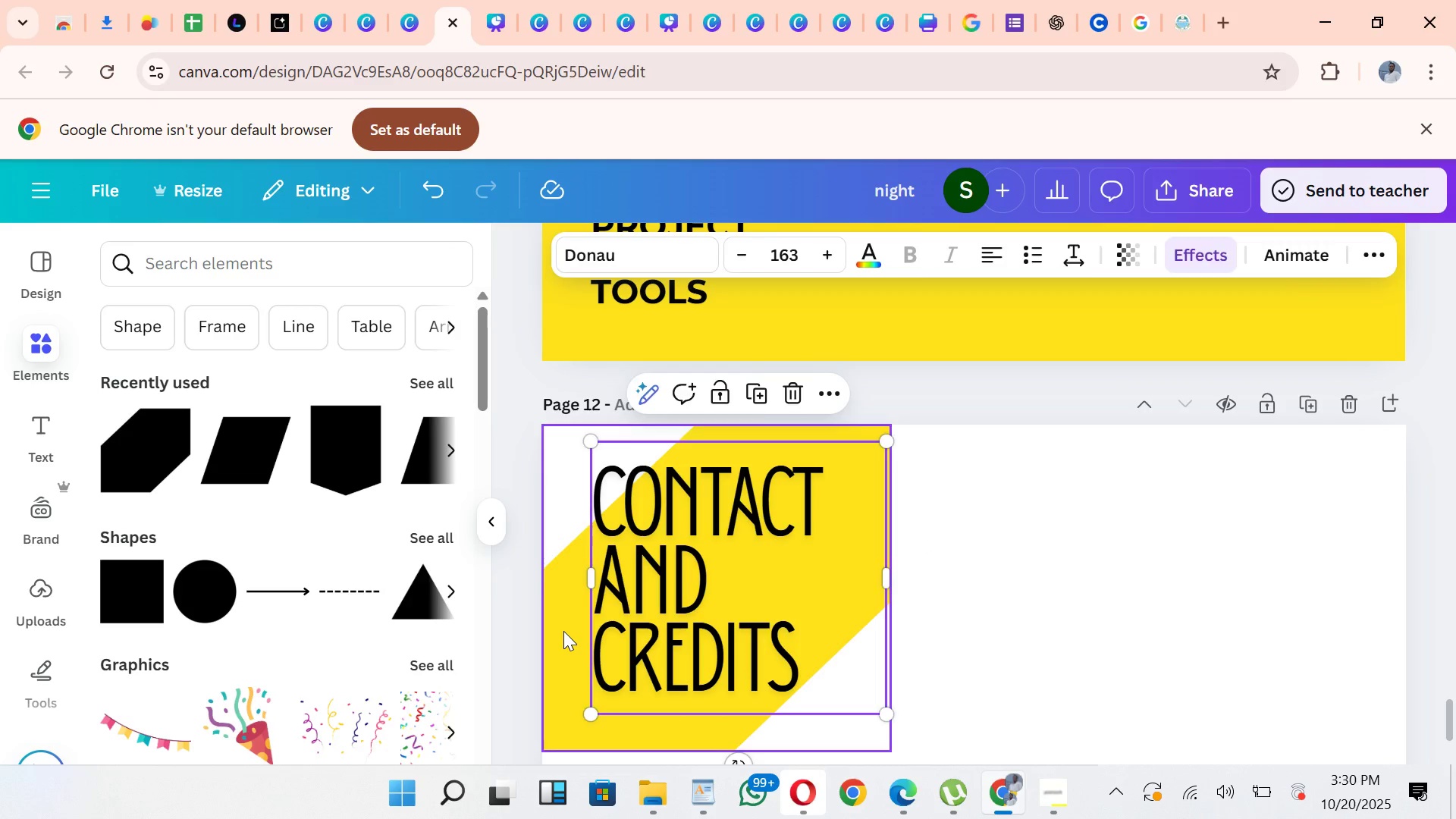 
left_click([563, 631])
 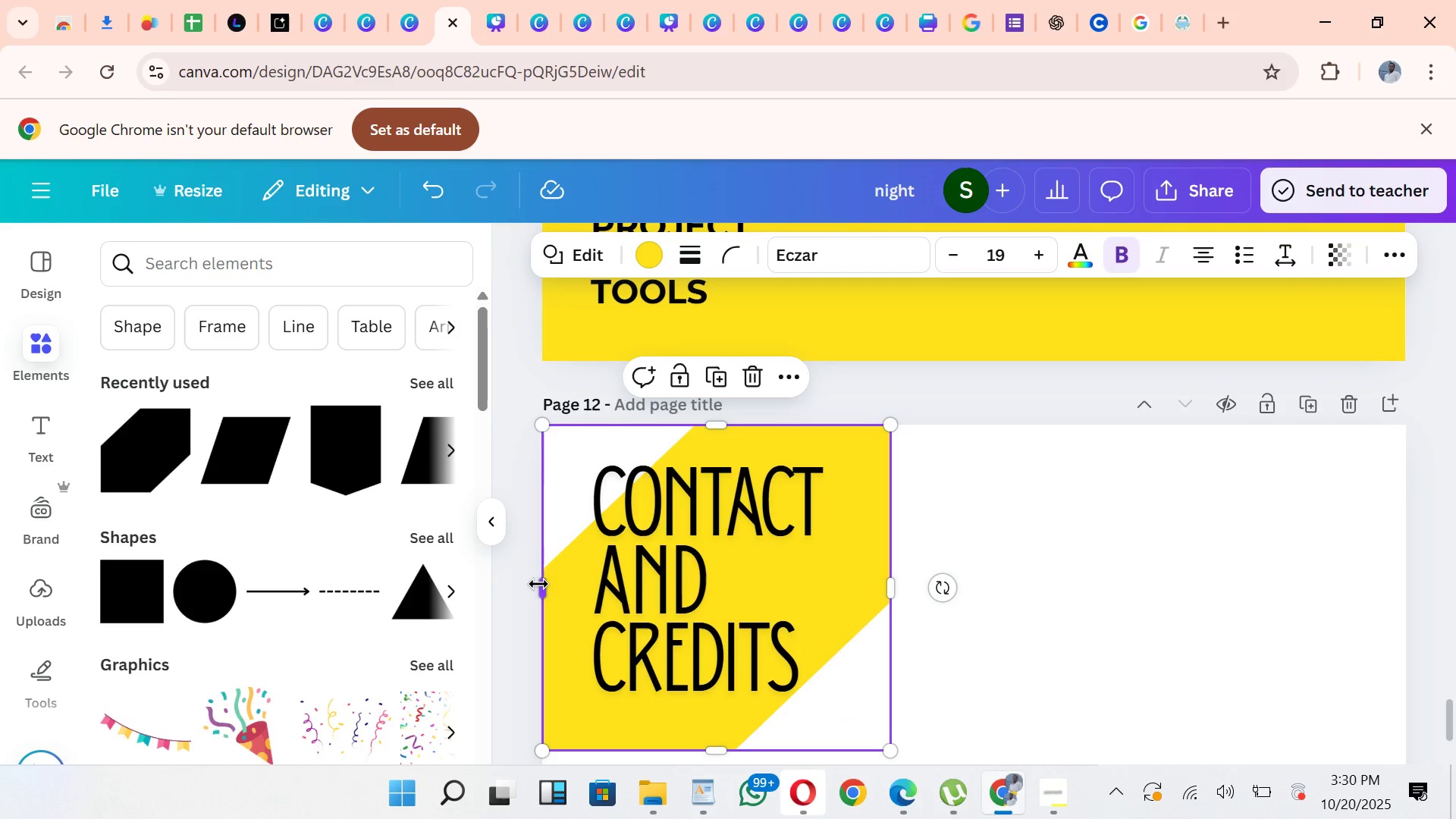 
left_click_drag(start_coordinate=[538, 584], to_coordinate=[468, 422])
 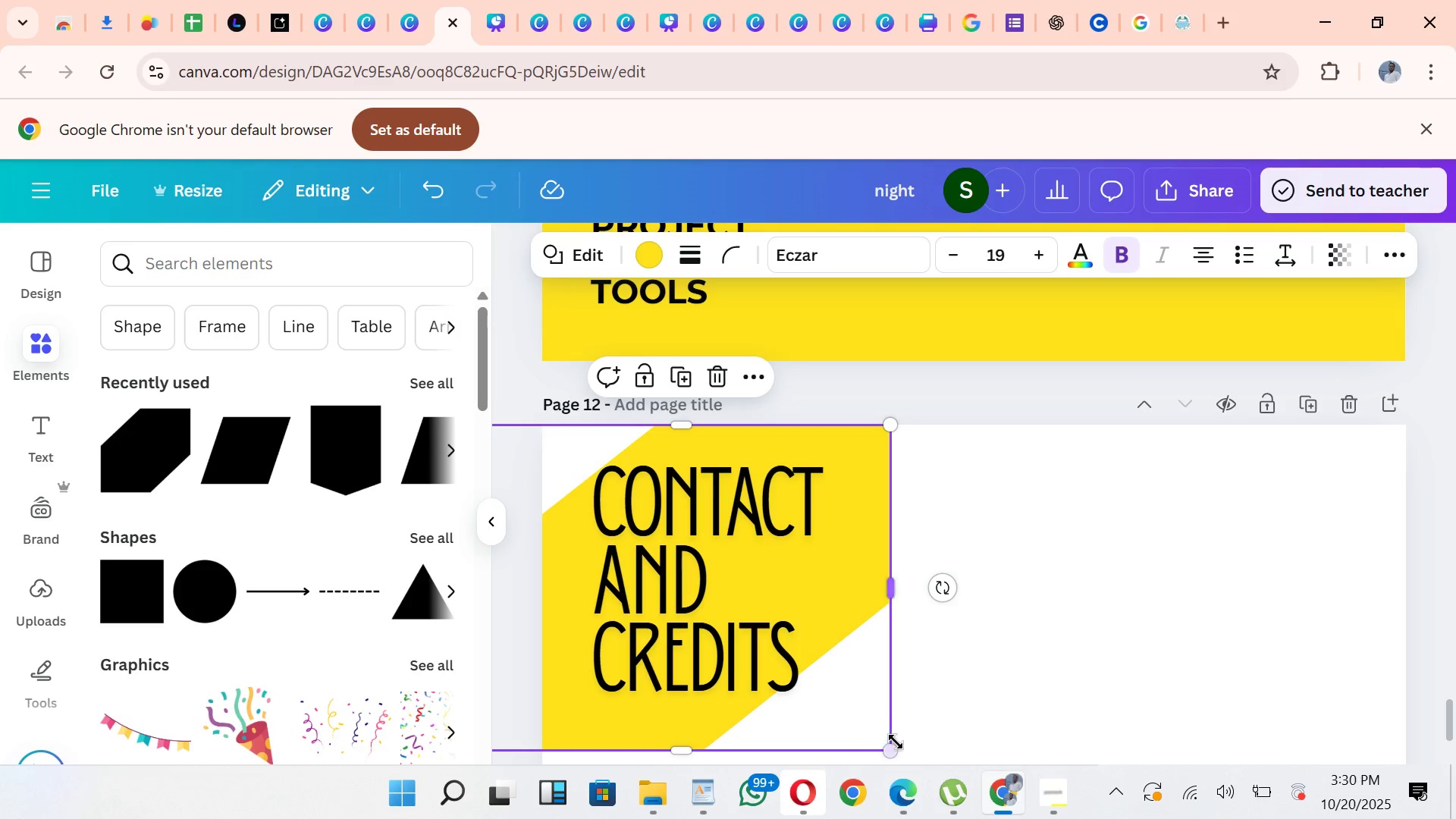 
left_click_drag(start_coordinate=[896, 758], to_coordinate=[932, 792])
 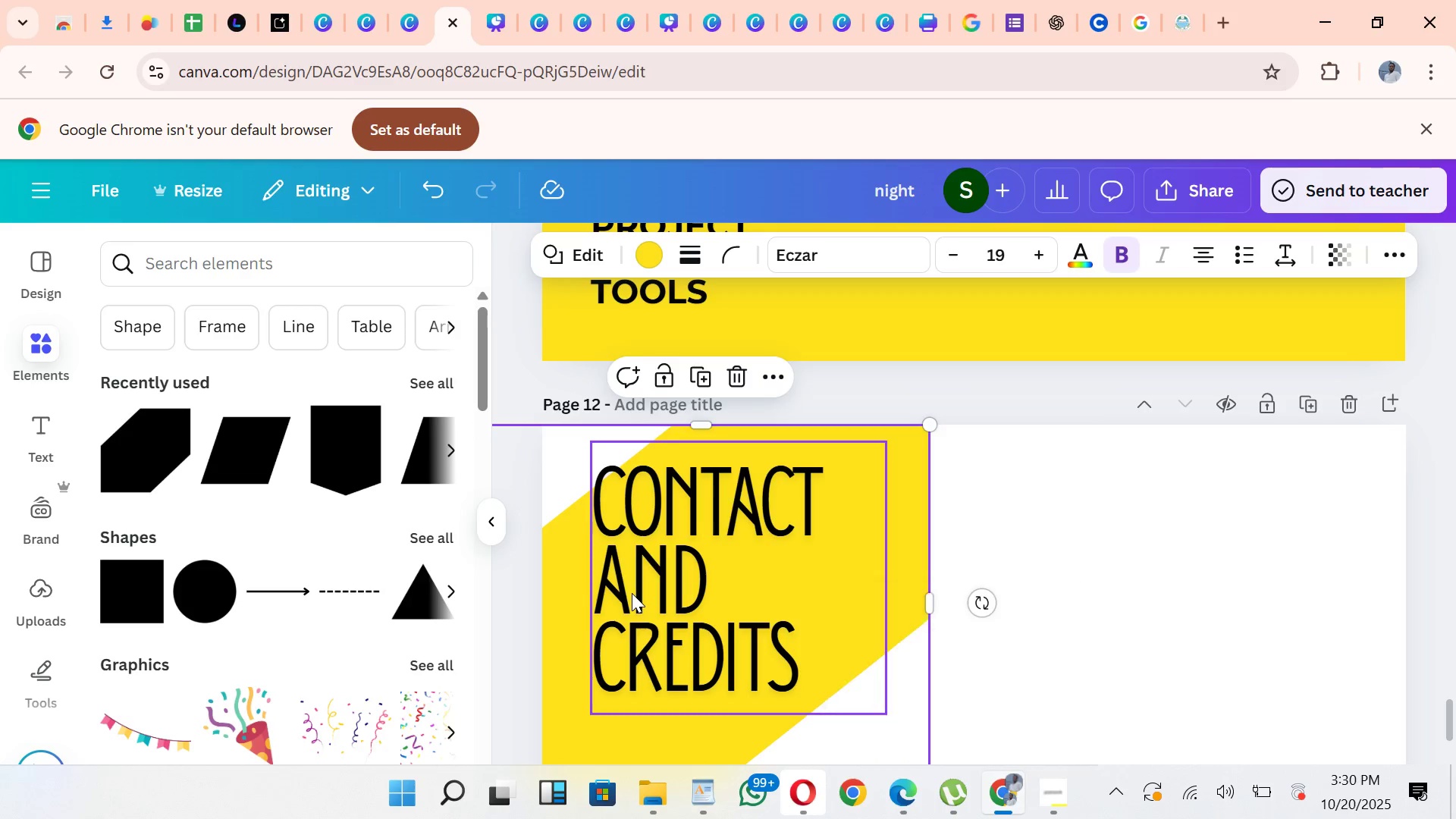 
left_click_drag(start_coordinate=[632, 593], to_coordinate=[651, 601])
 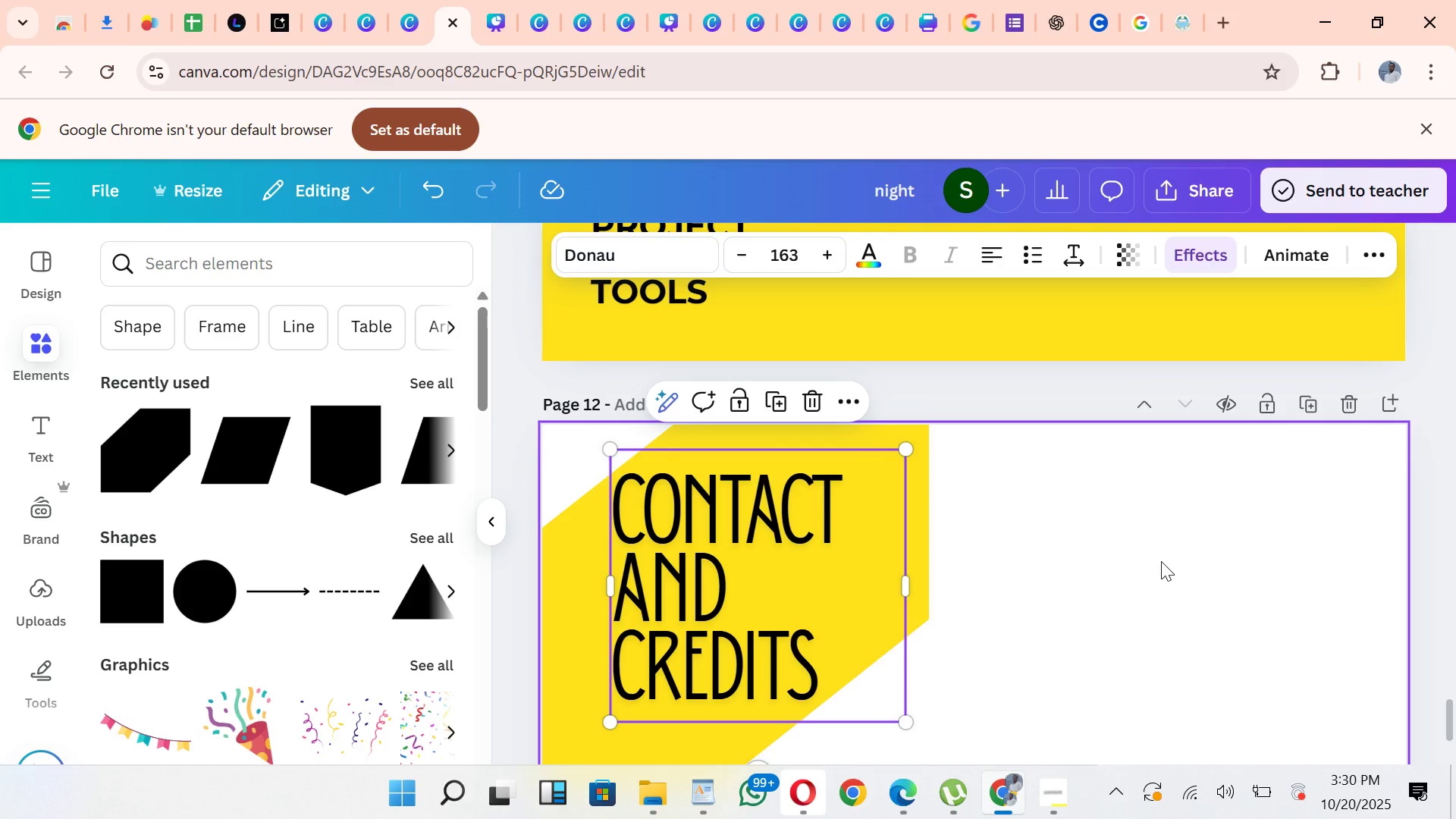 
left_click([1161, 561])
 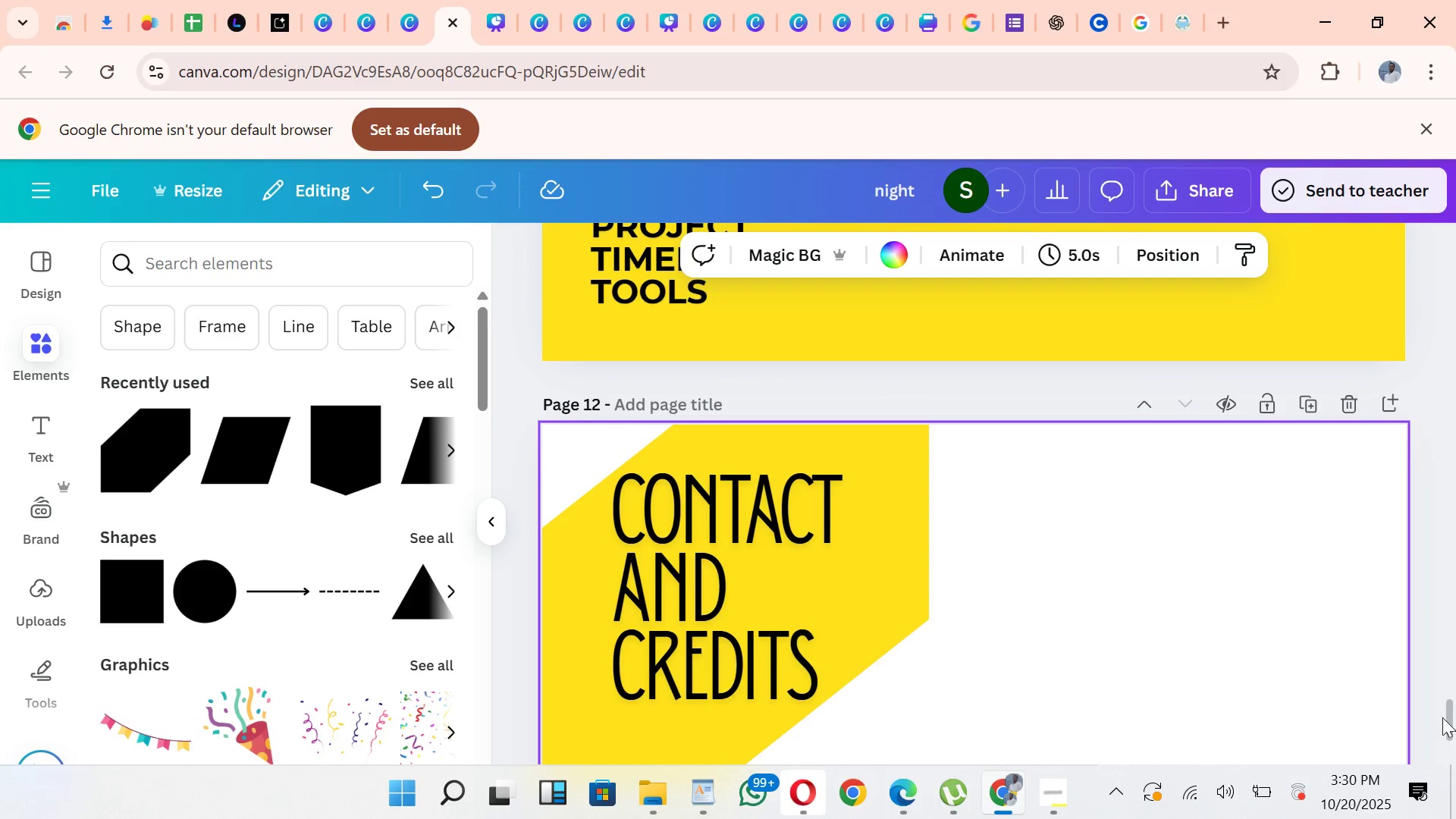 
left_click_drag(start_coordinate=[1448, 714], to_coordinate=[1451, 730])
 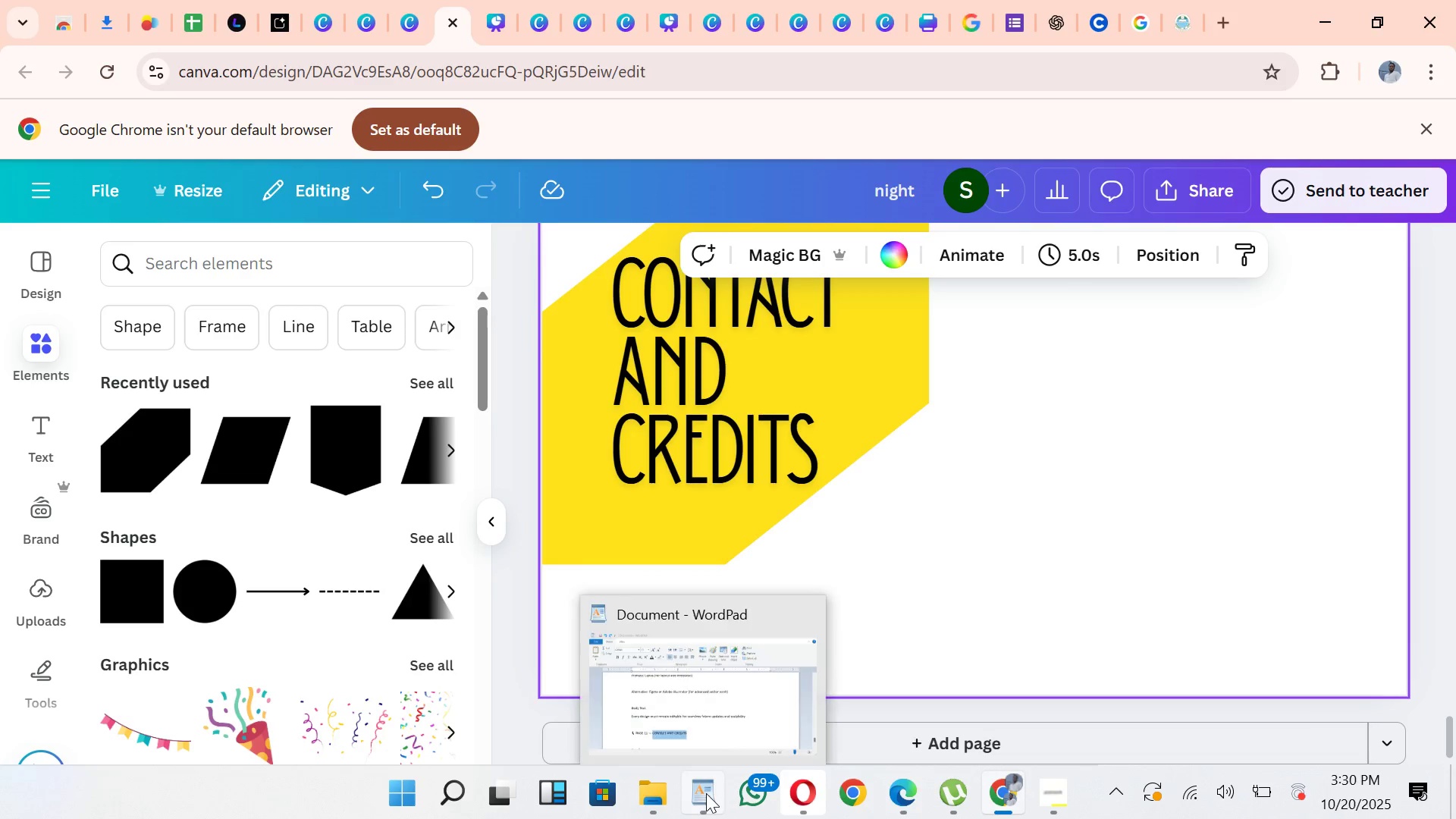 
left_click([706, 793])
 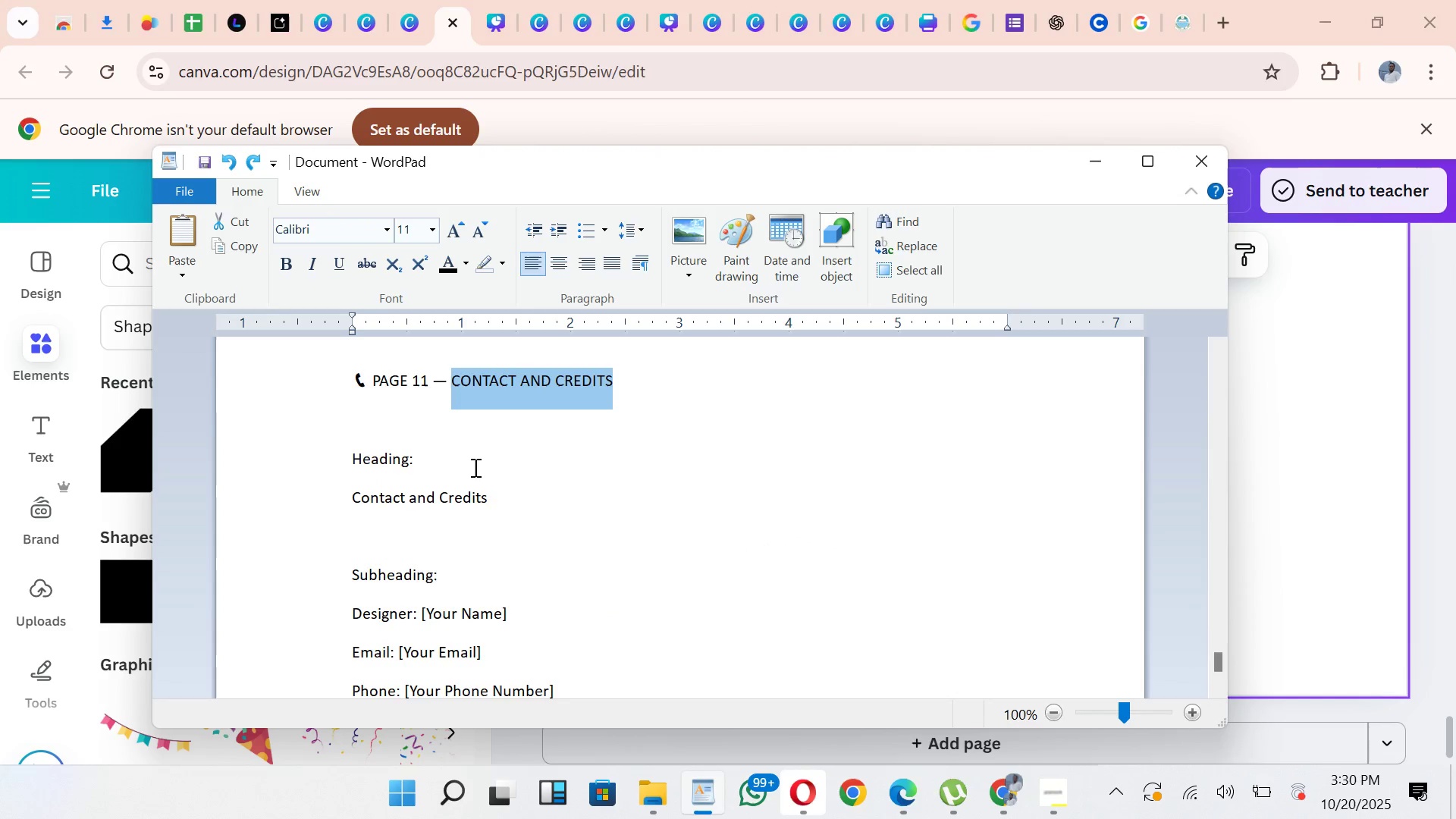 
wait(10.18)
 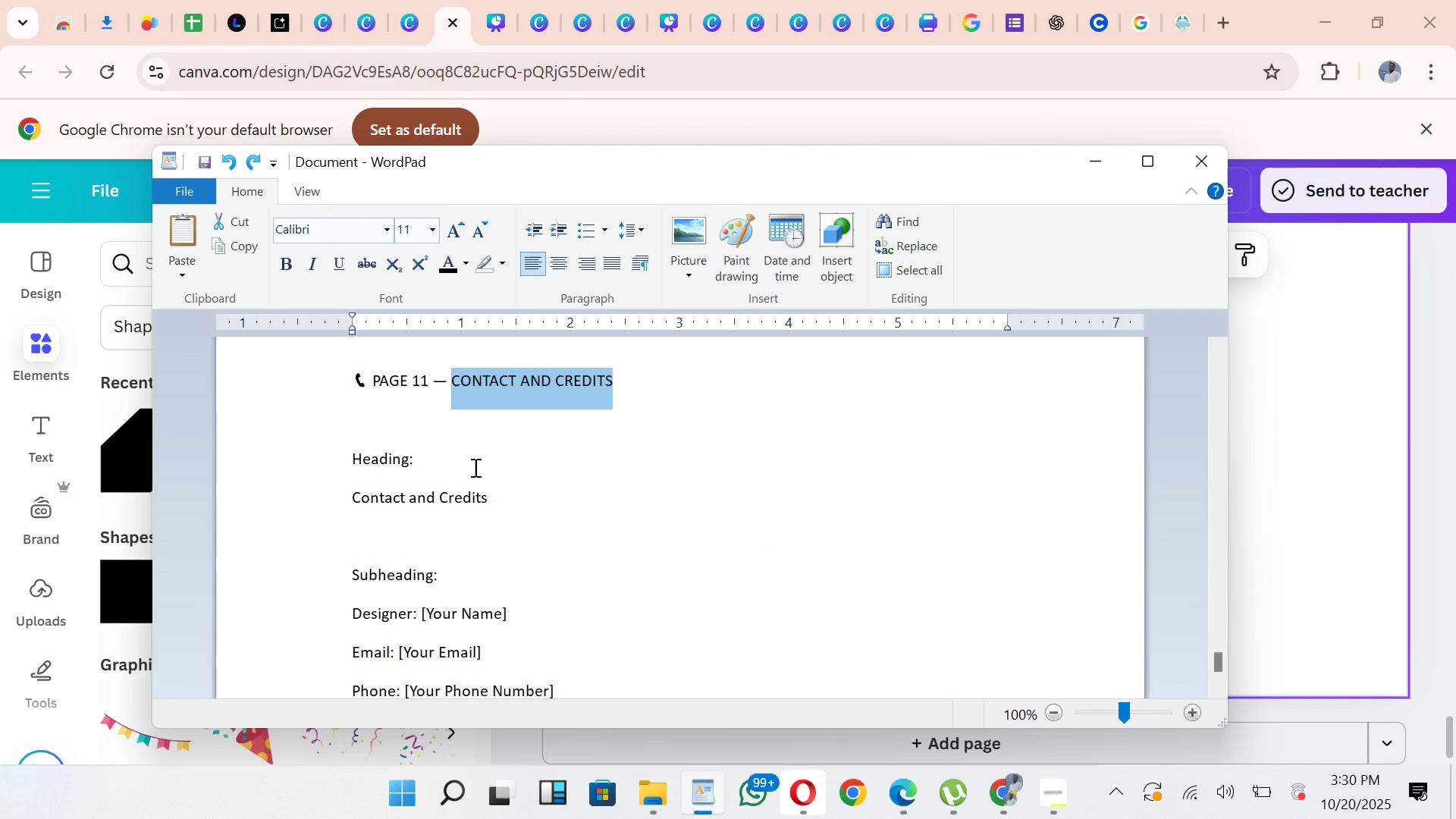 
left_click_drag(start_coordinate=[350, 427], to_coordinate=[871, 657])
 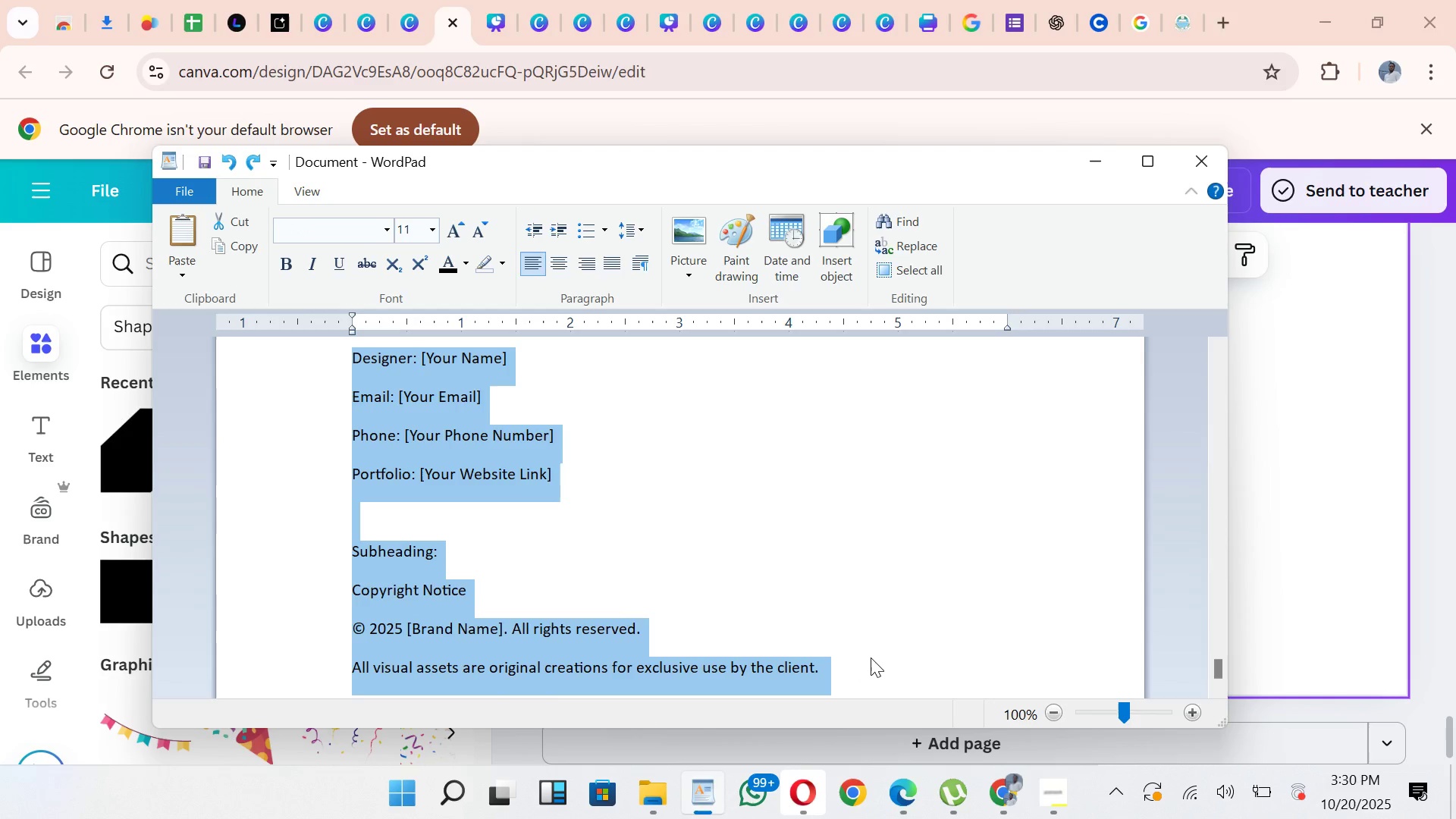 
key(Control+C)
 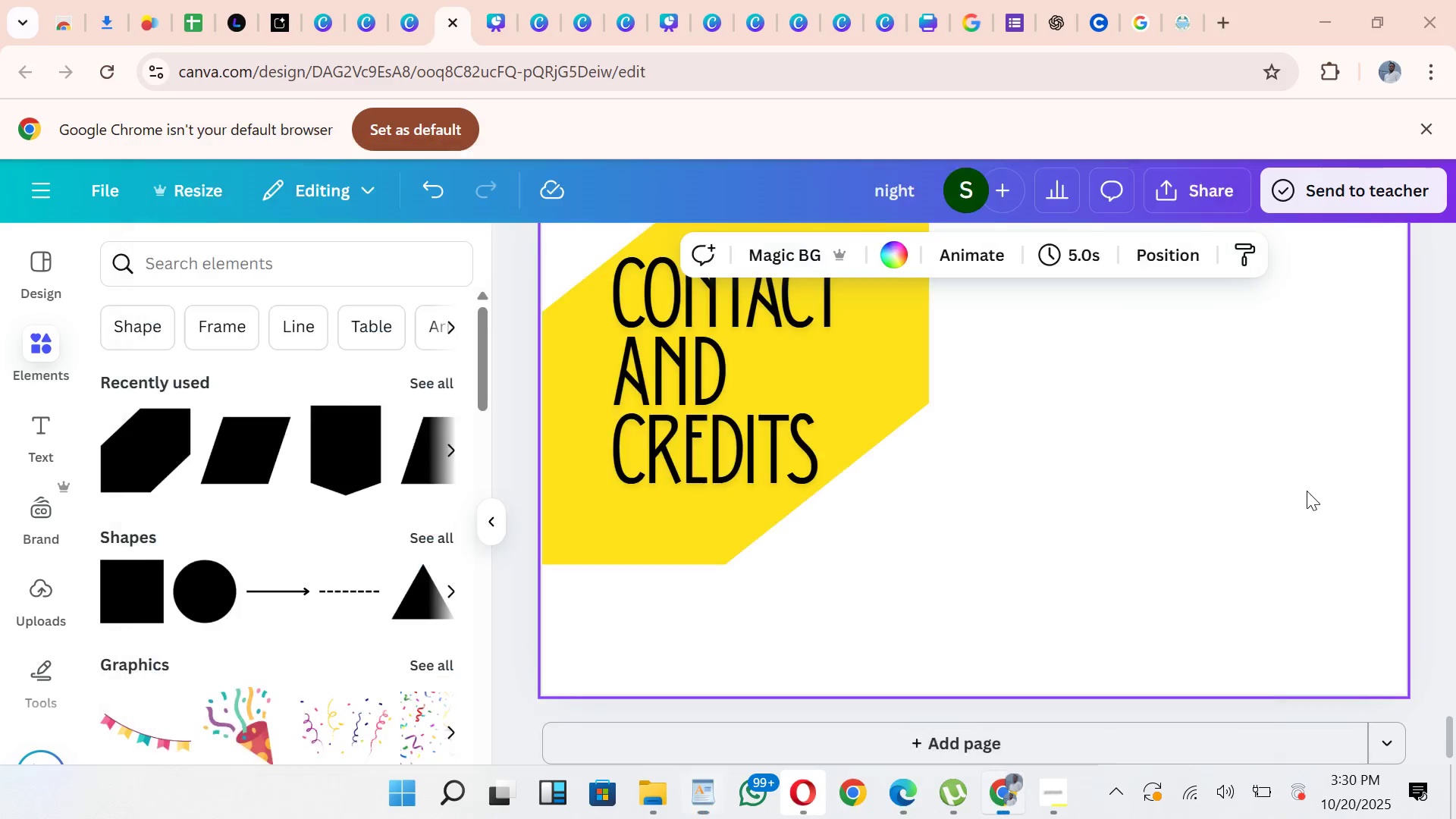 
left_click([1307, 491])
 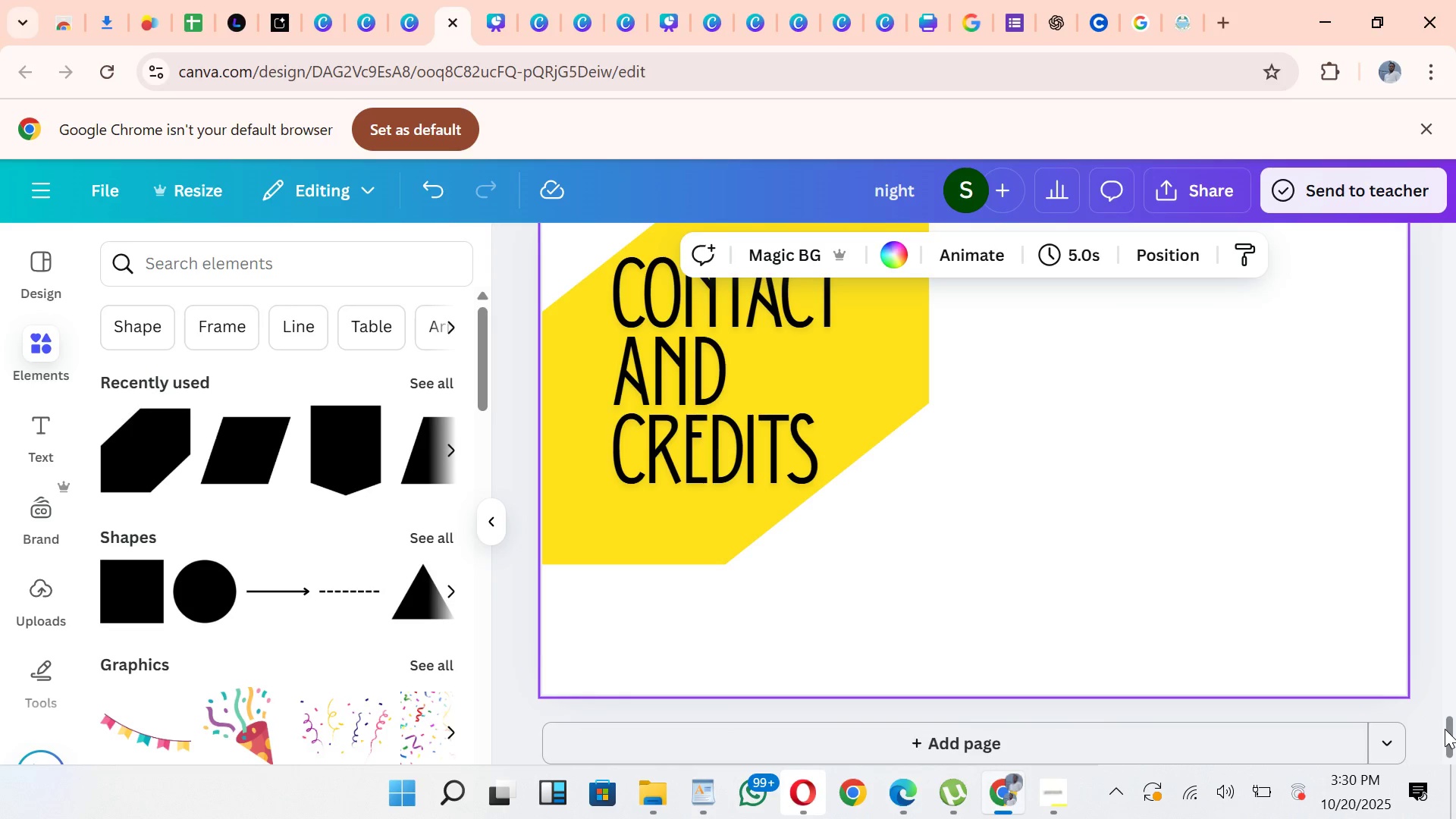 
left_click_drag(start_coordinate=[1445, 729], to_coordinate=[1438, 684])
 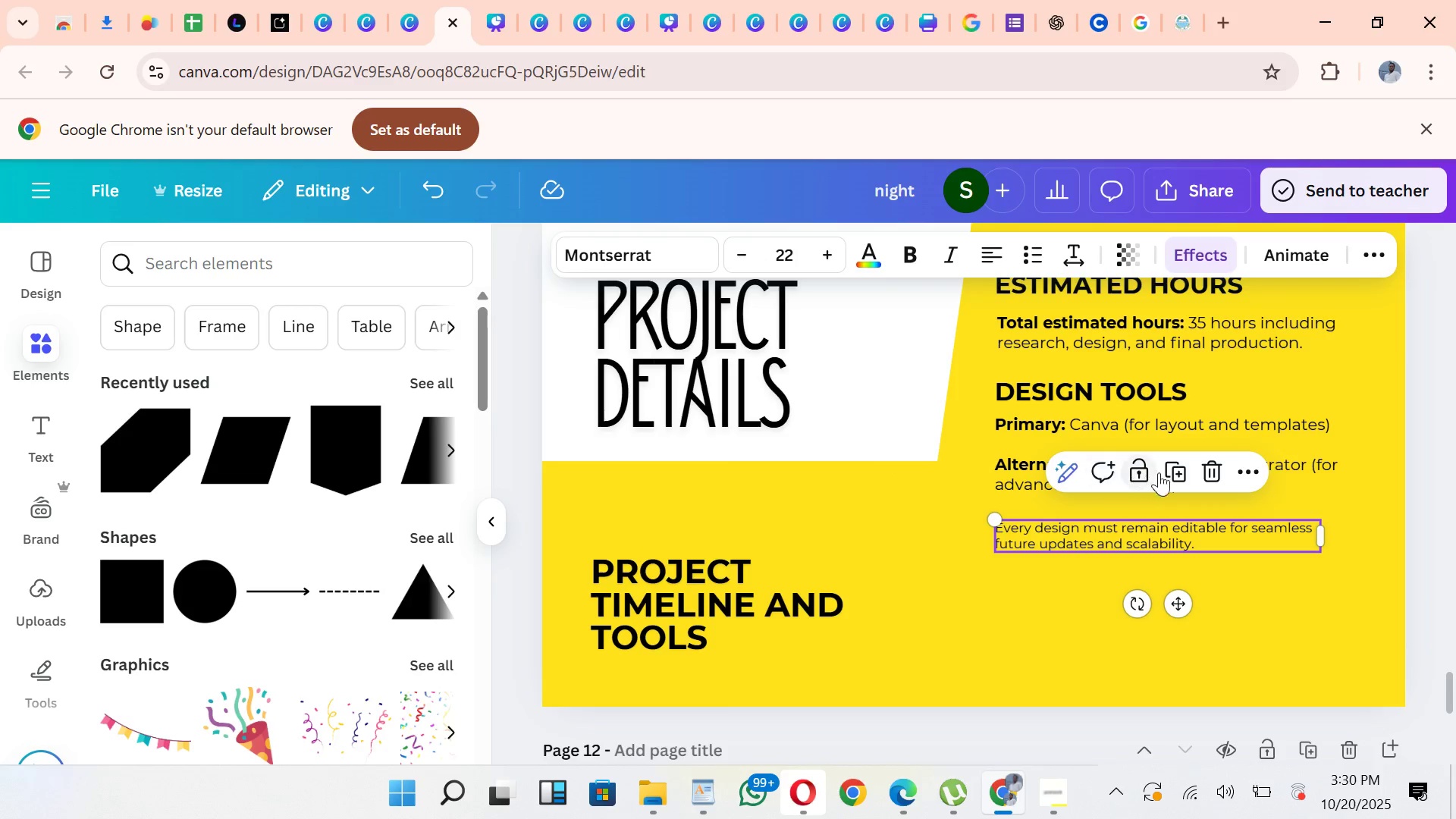 
left_click([1178, 472])
 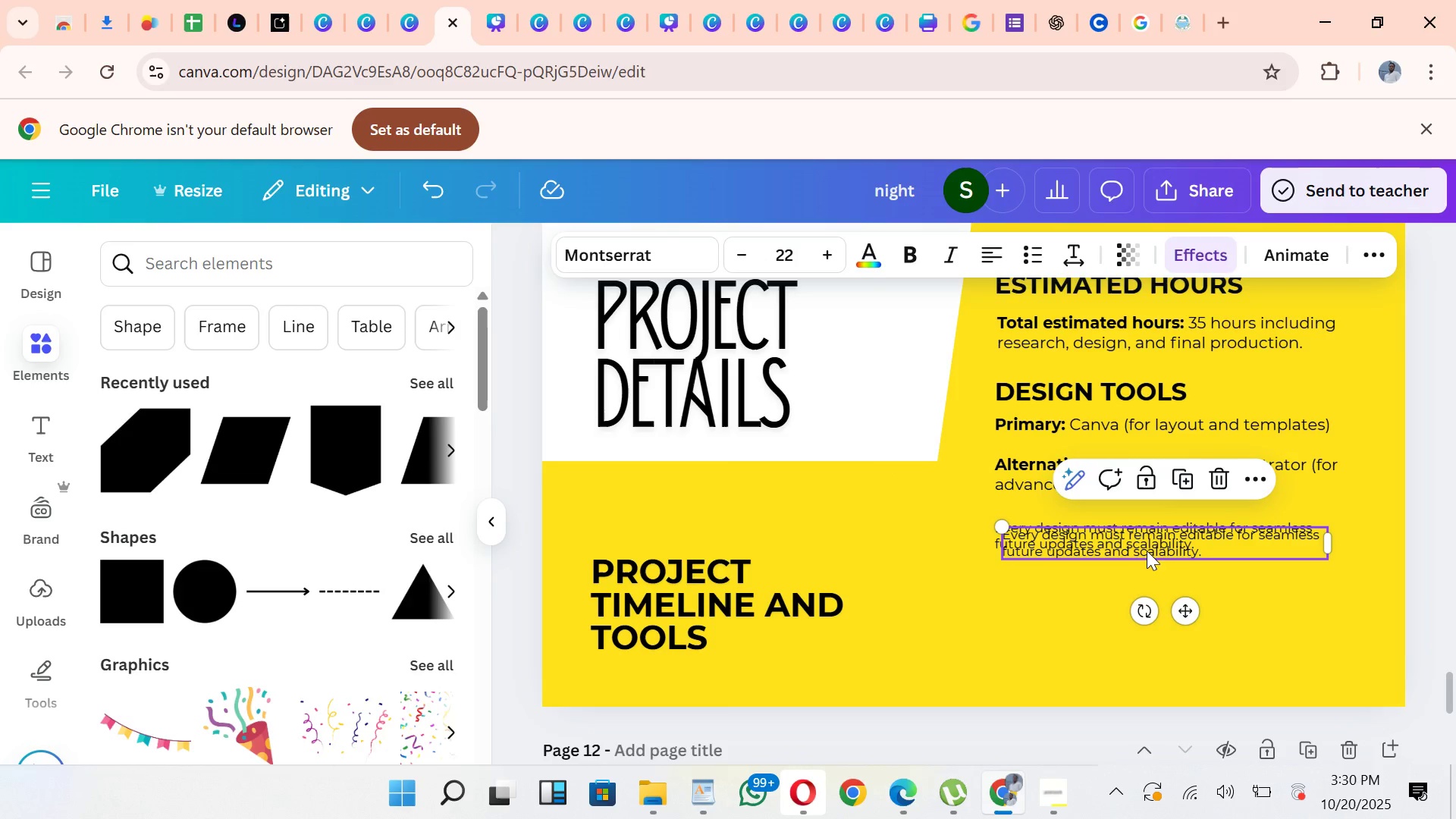 
left_click_drag(start_coordinate=[1147, 551], to_coordinate=[1136, 667])
 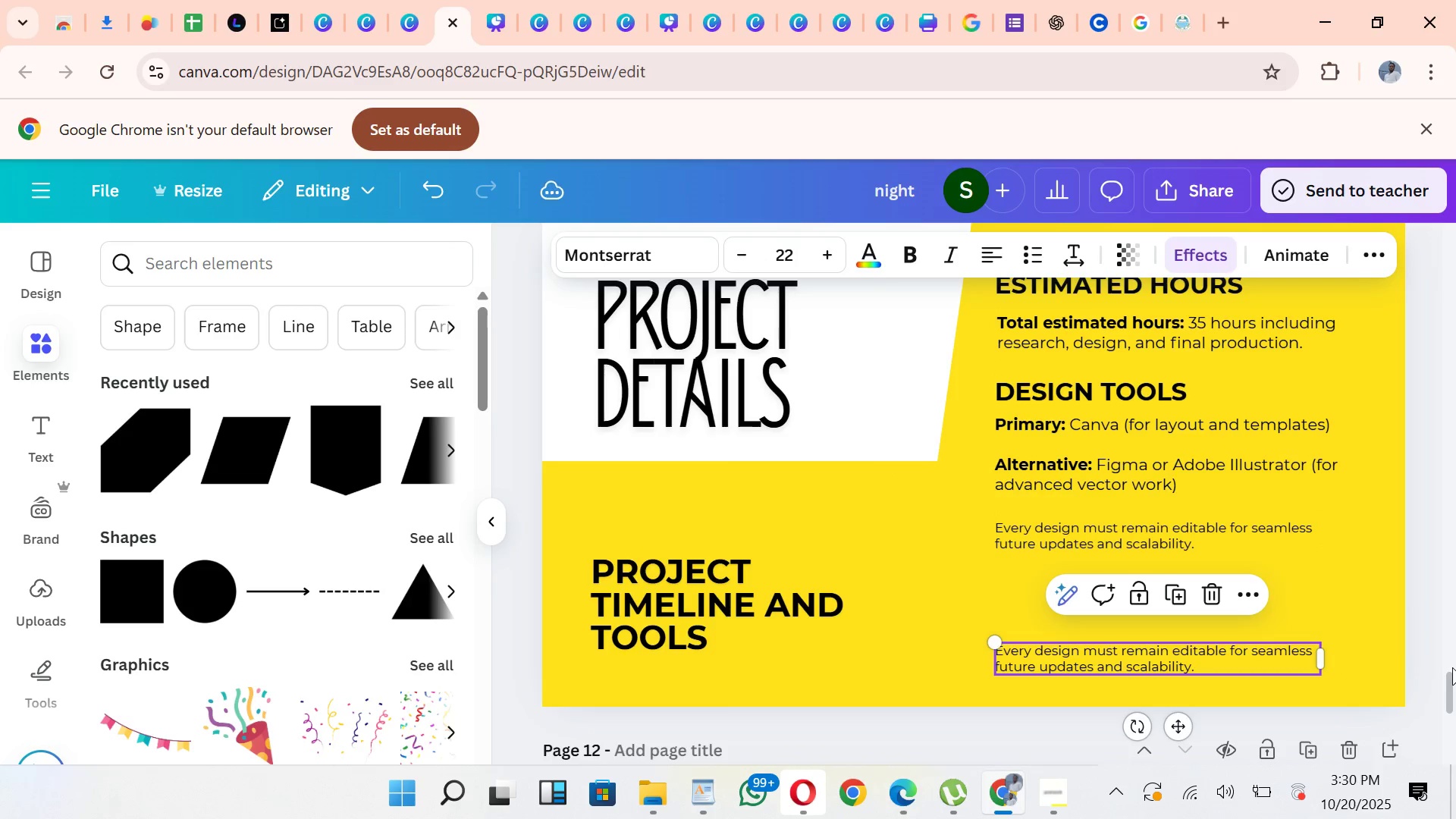 
left_click_drag(start_coordinate=[1453, 667], to_coordinate=[1455, 730])
 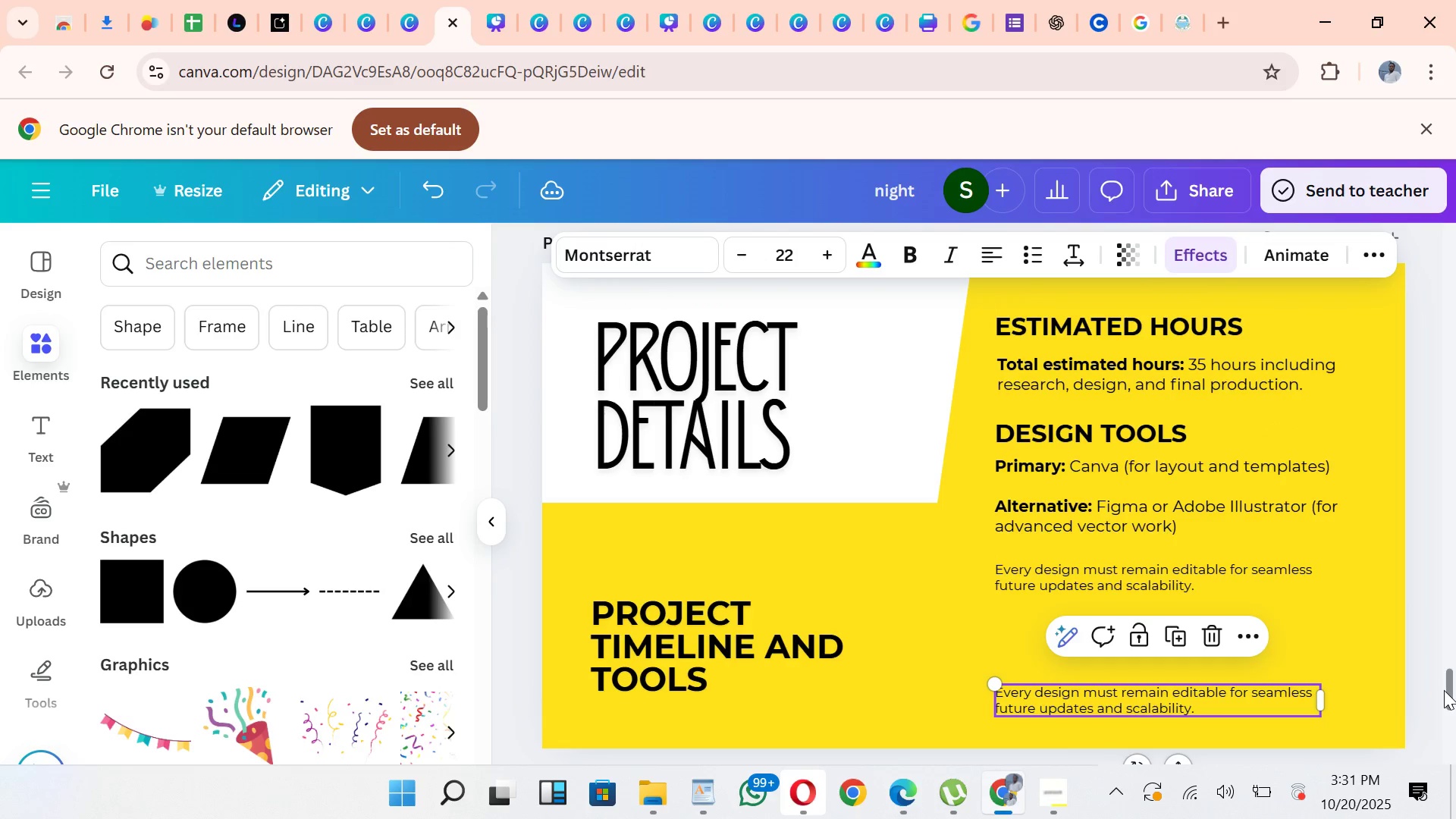 
left_click_drag(start_coordinate=[1444, 690], to_coordinate=[1449, 720])
 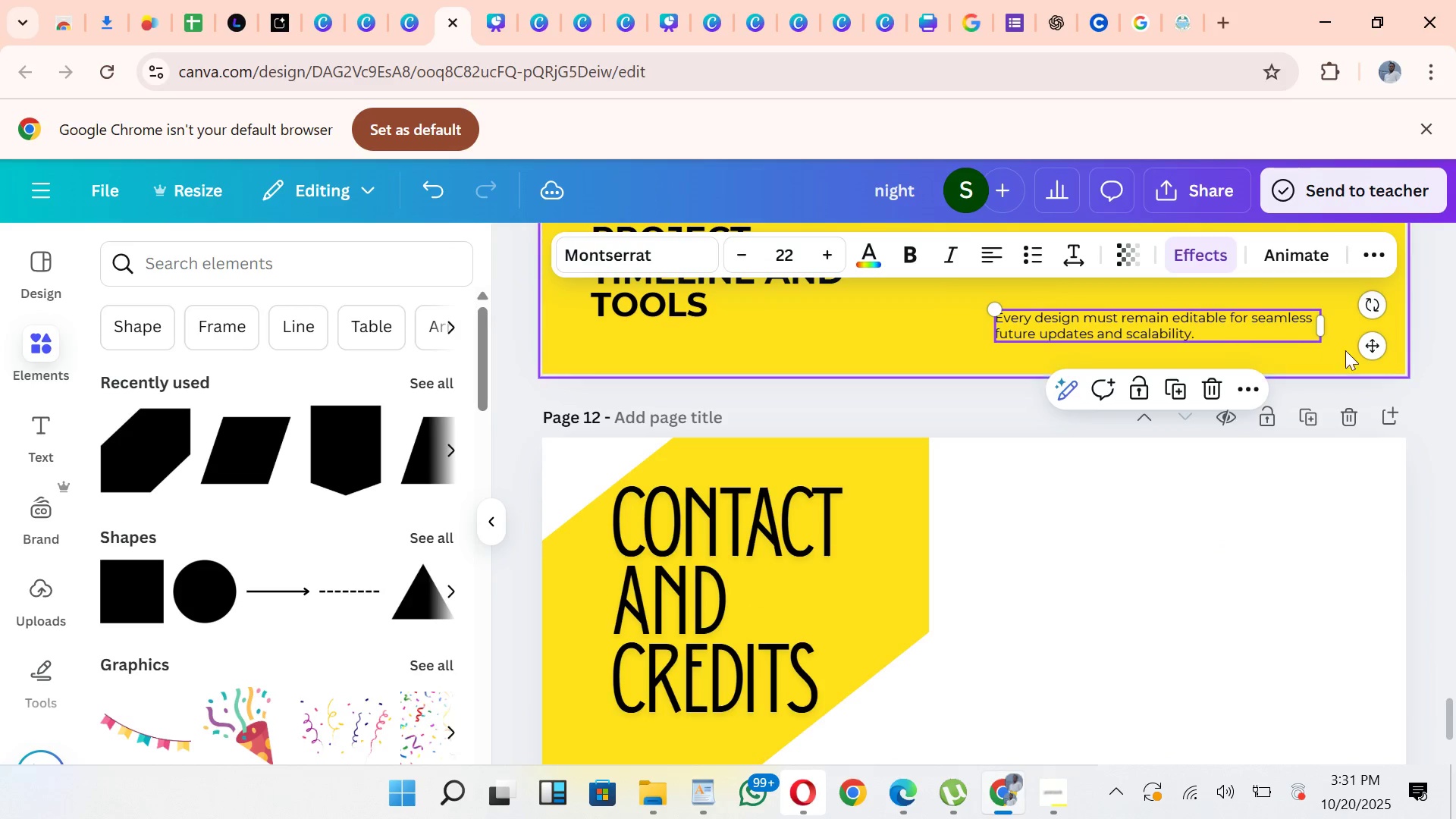 
left_click_drag(start_coordinate=[1375, 354], to_coordinate=[1383, 577])
 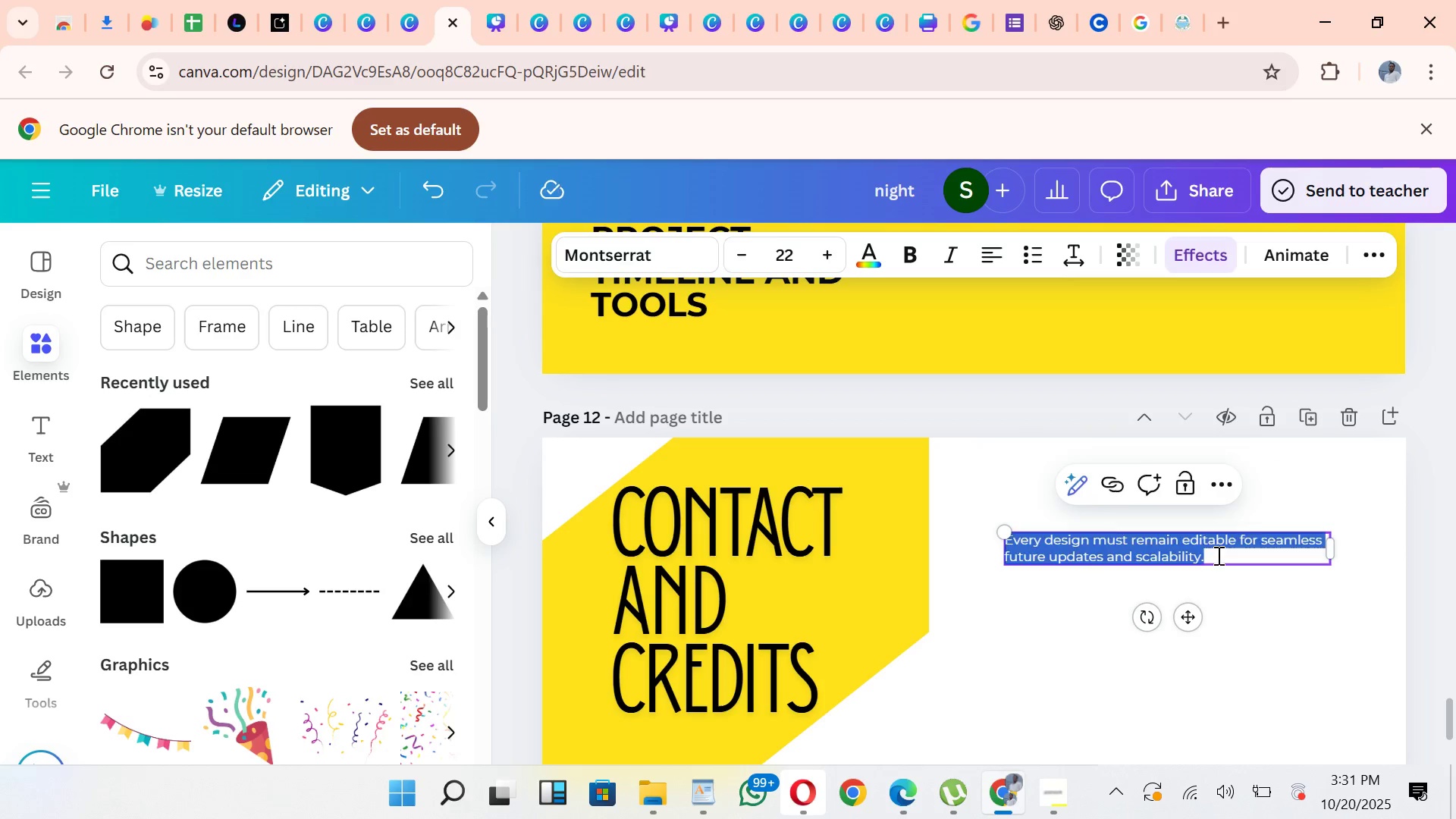 
double_click([1217, 555])
 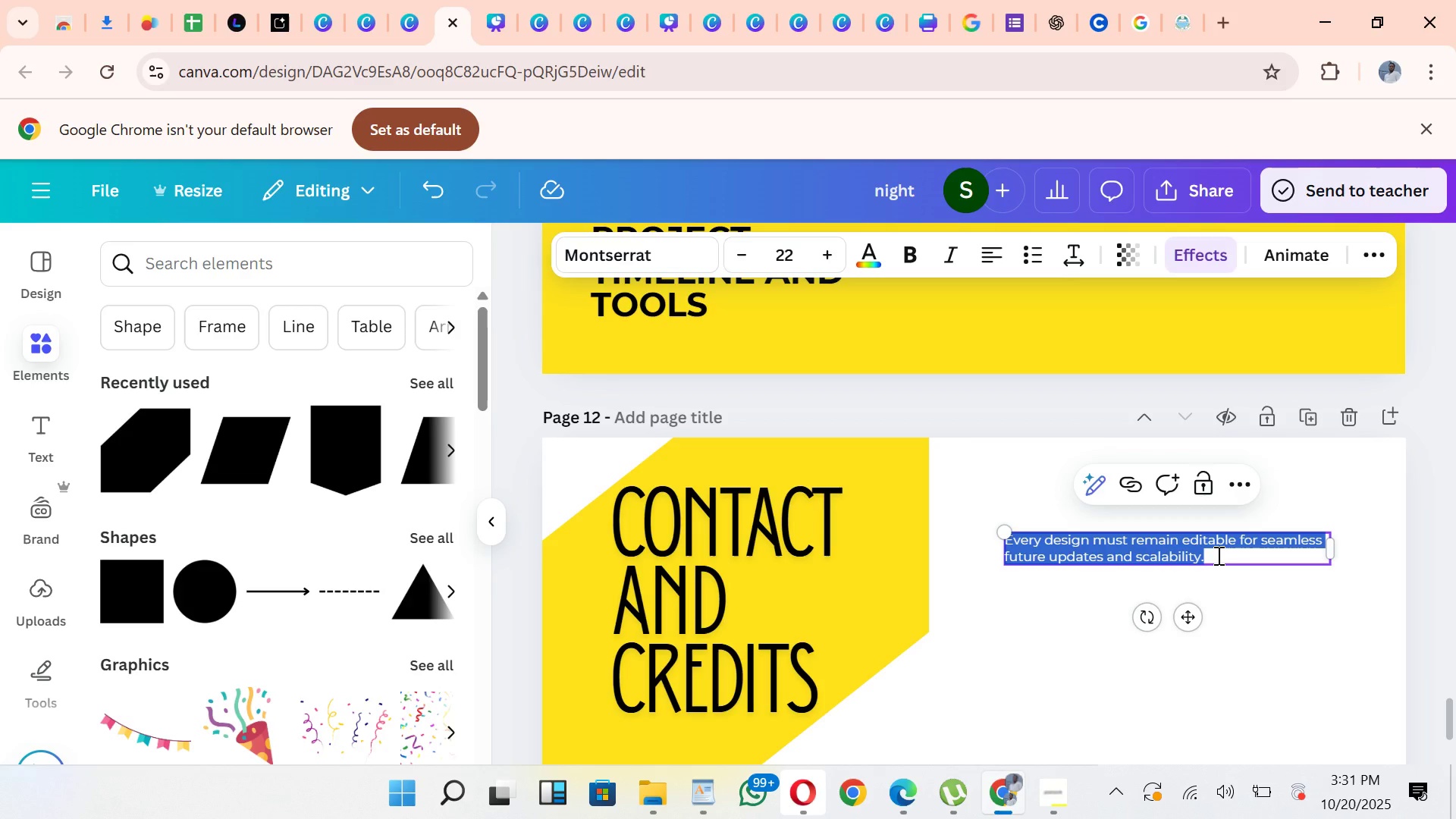 
key(Control+V)
 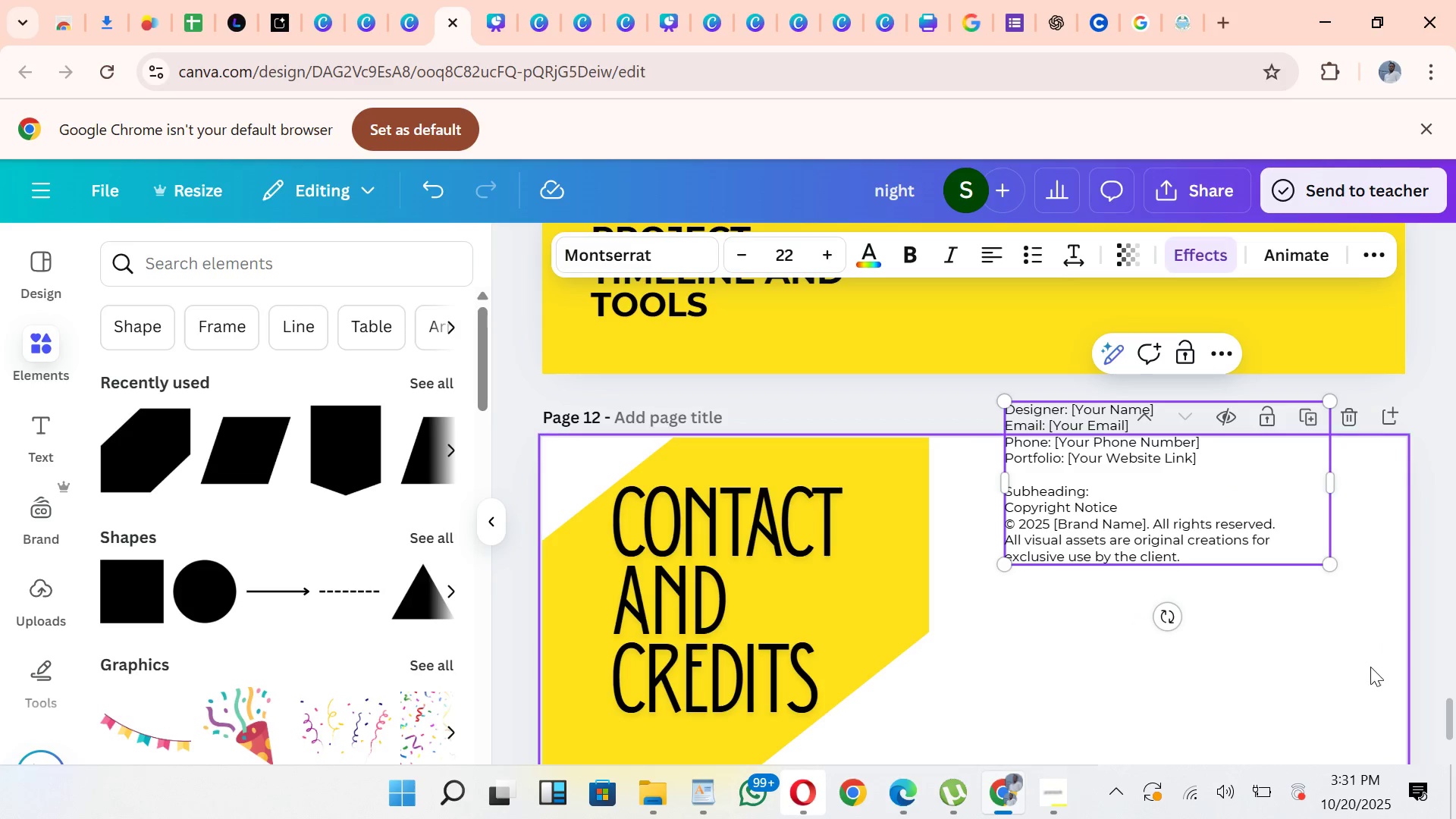 
wait(5.05)
 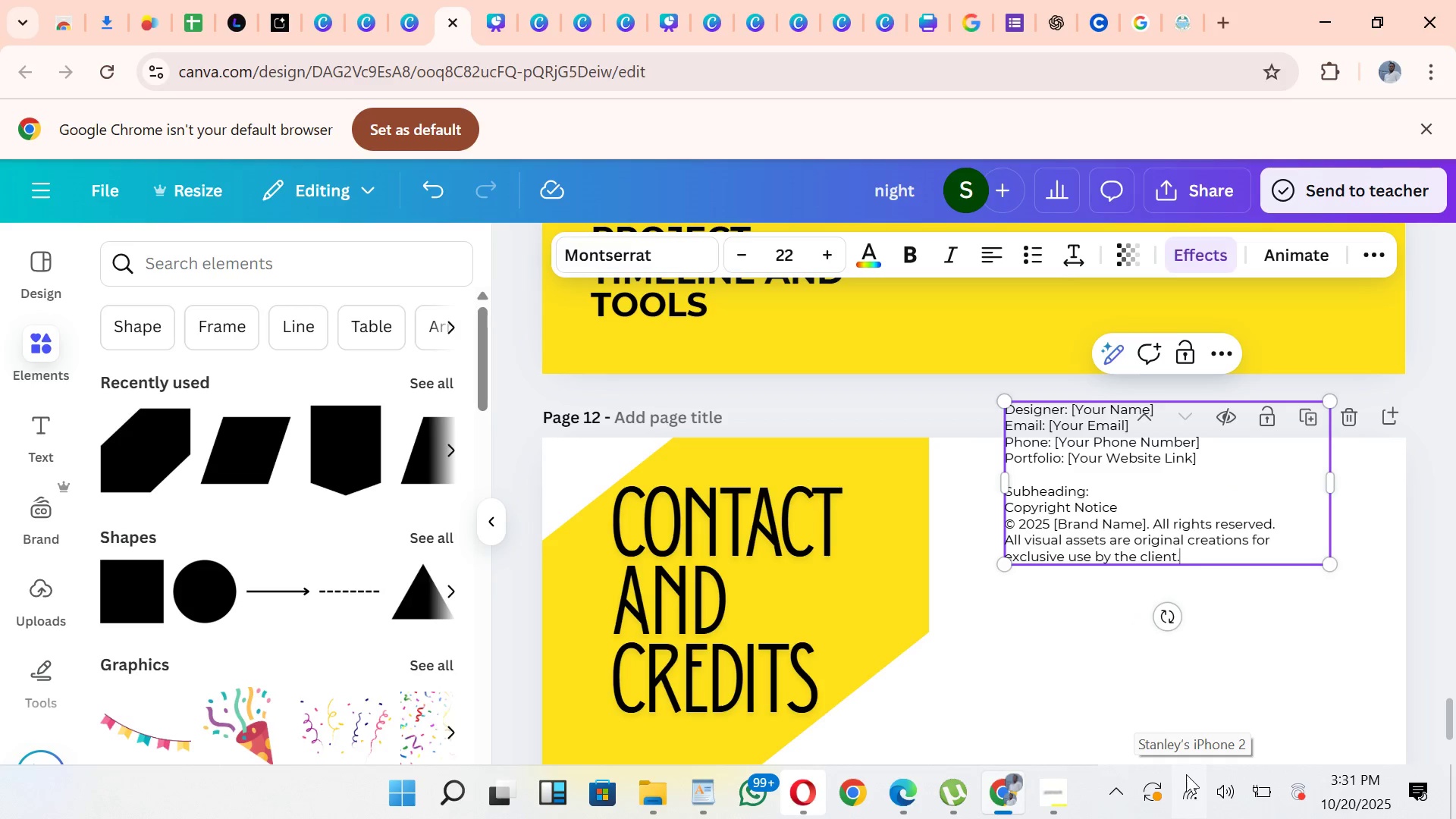 
left_click_drag(start_coordinate=[1260, 505], to_coordinate=[1280, 696])
 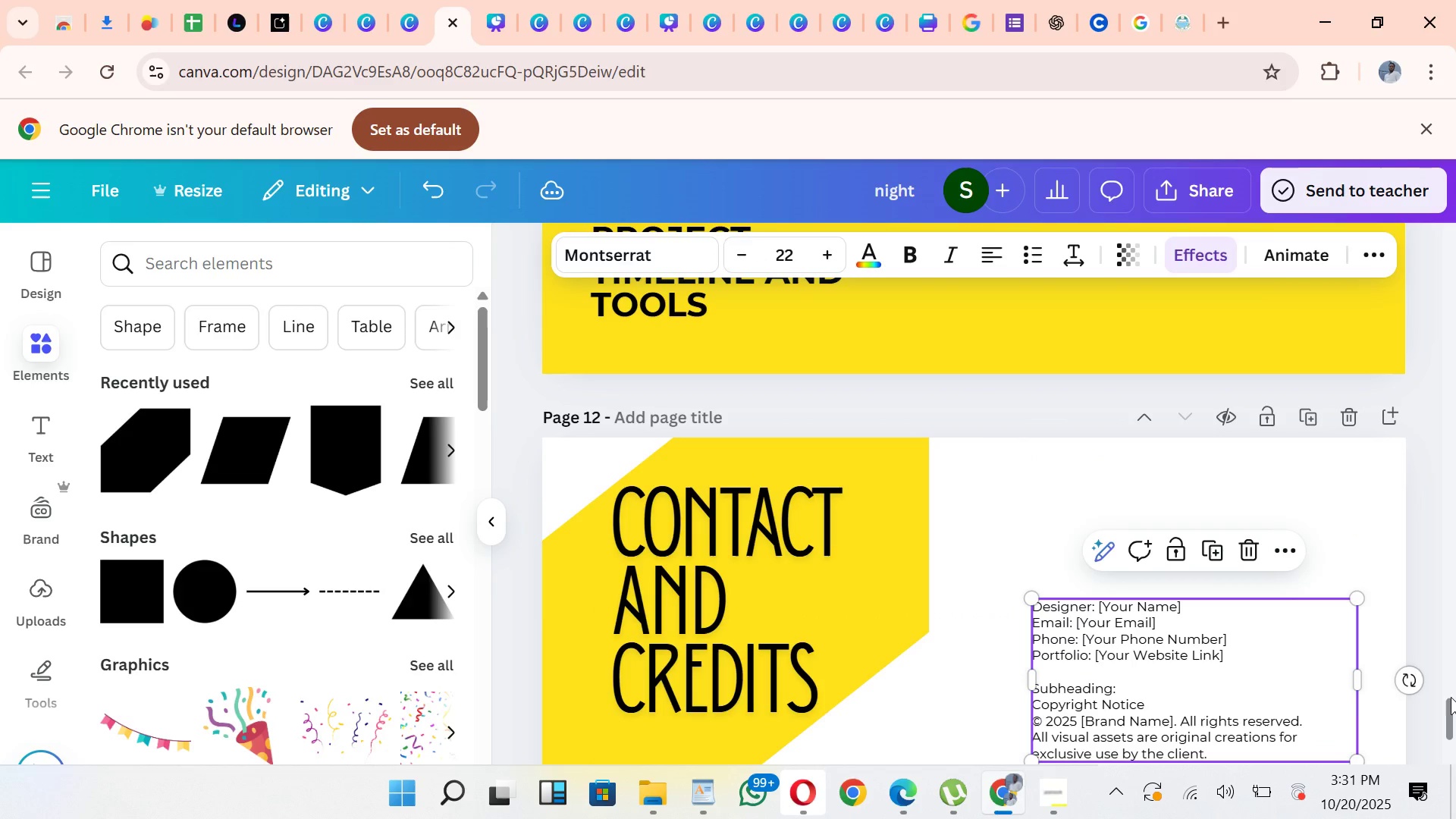 
left_click_drag(start_coordinate=[1451, 701], to_coordinate=[1454, 723])
 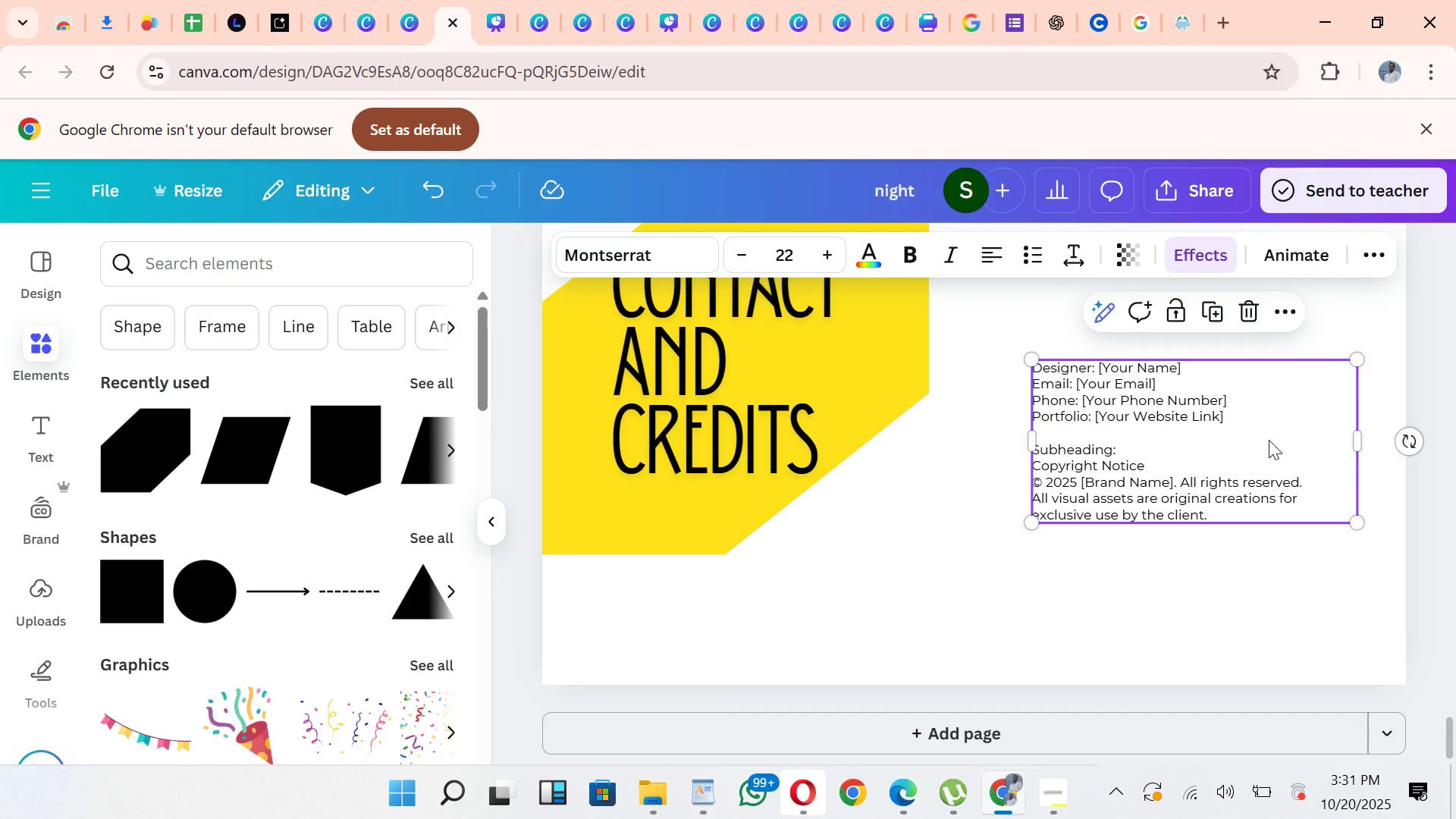 
left_click_drag(start_coordinate=[1269, 438], to_coordinate=[1269, 544])
 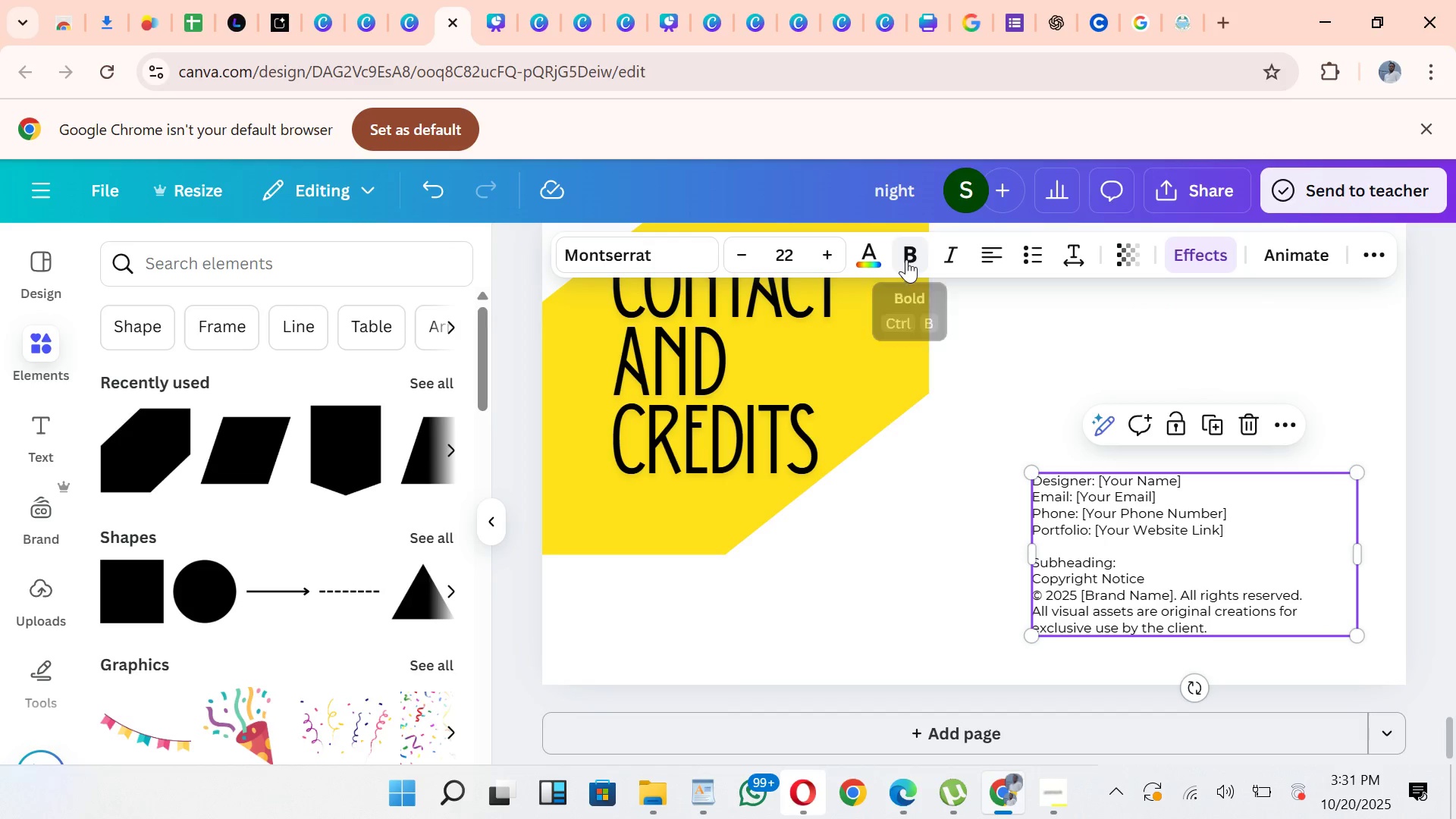 
left_click([906, 259])
 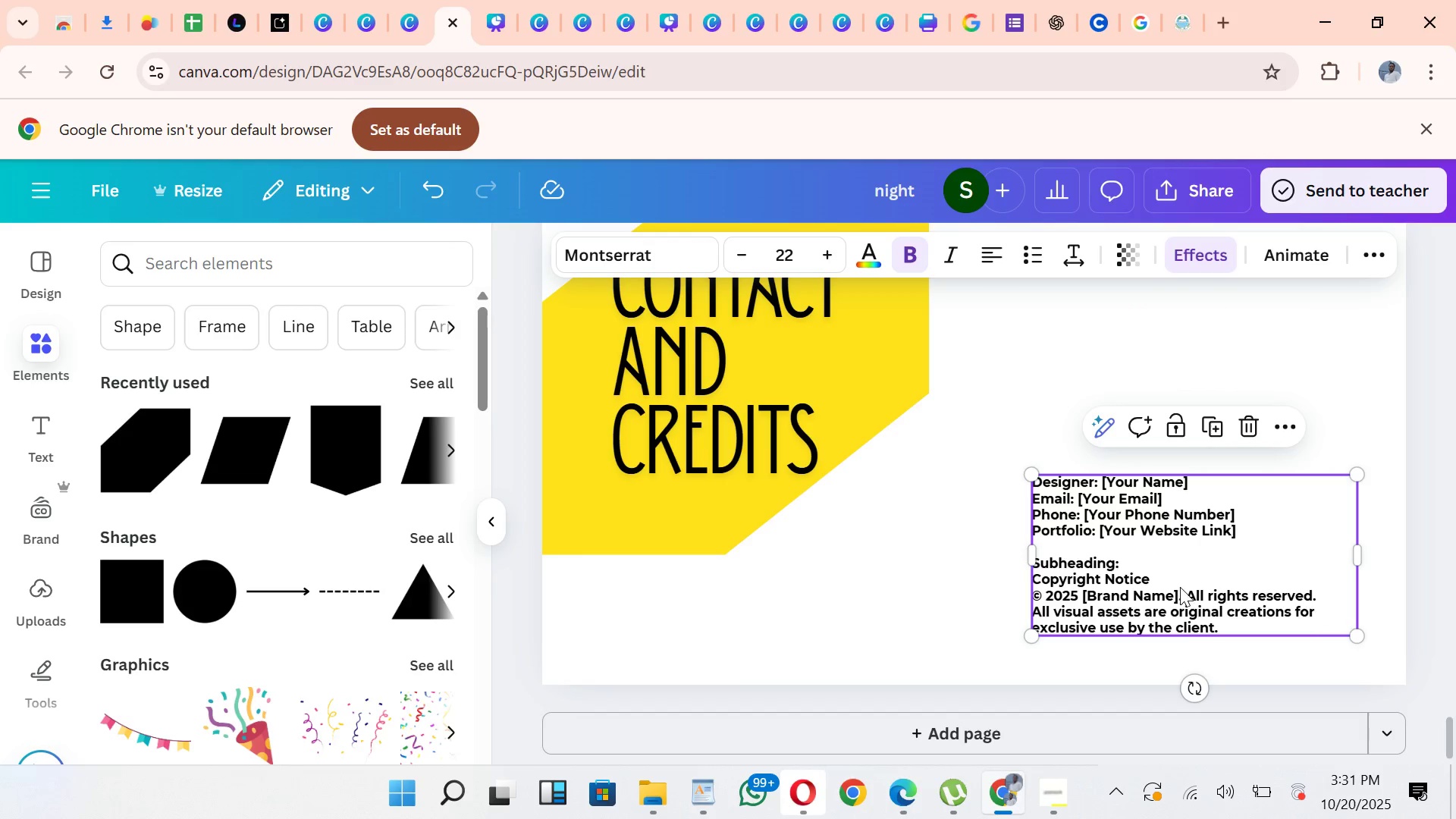 
left_click([1181, 591])
 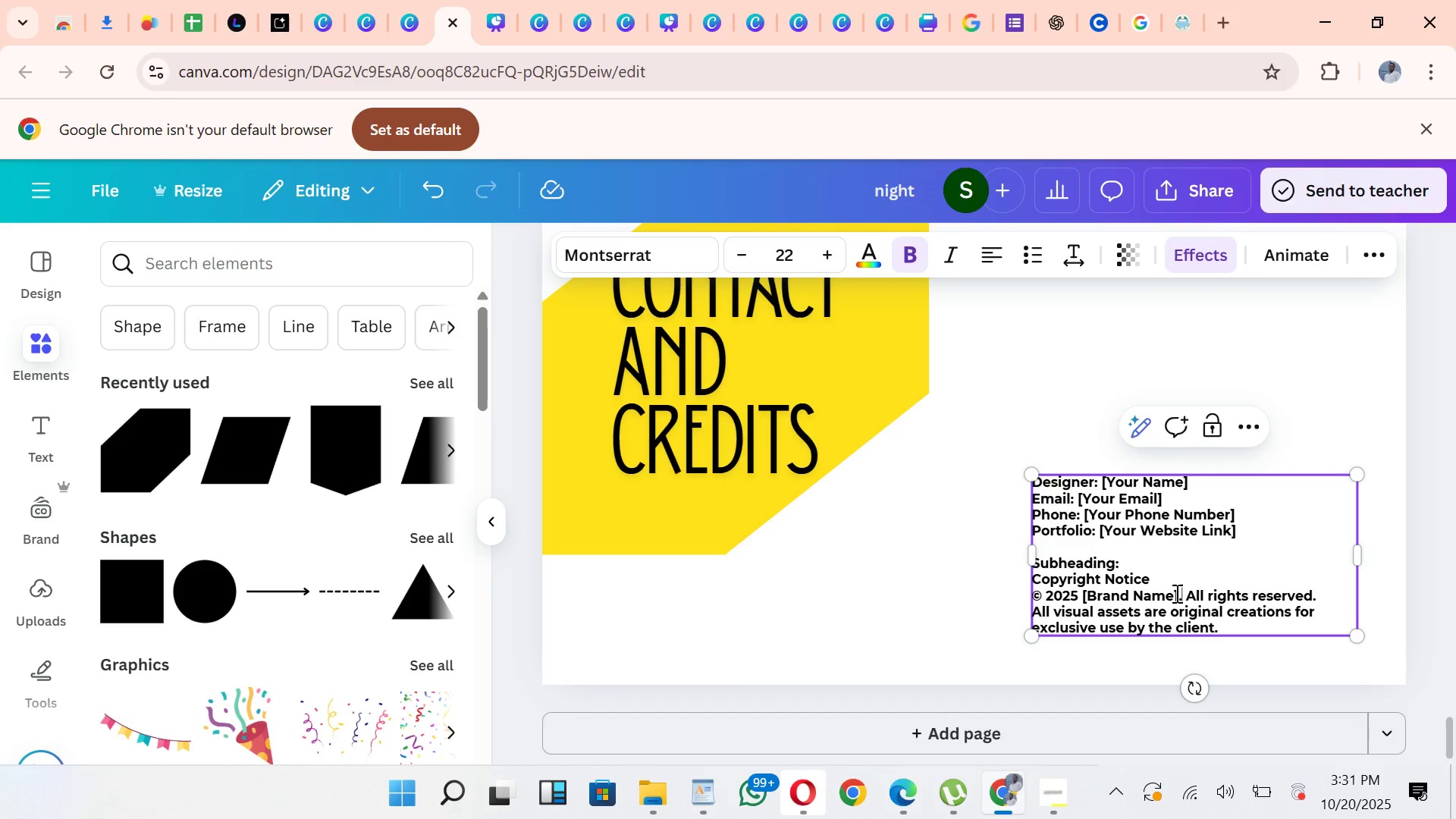 
left_click([1175, 593])
 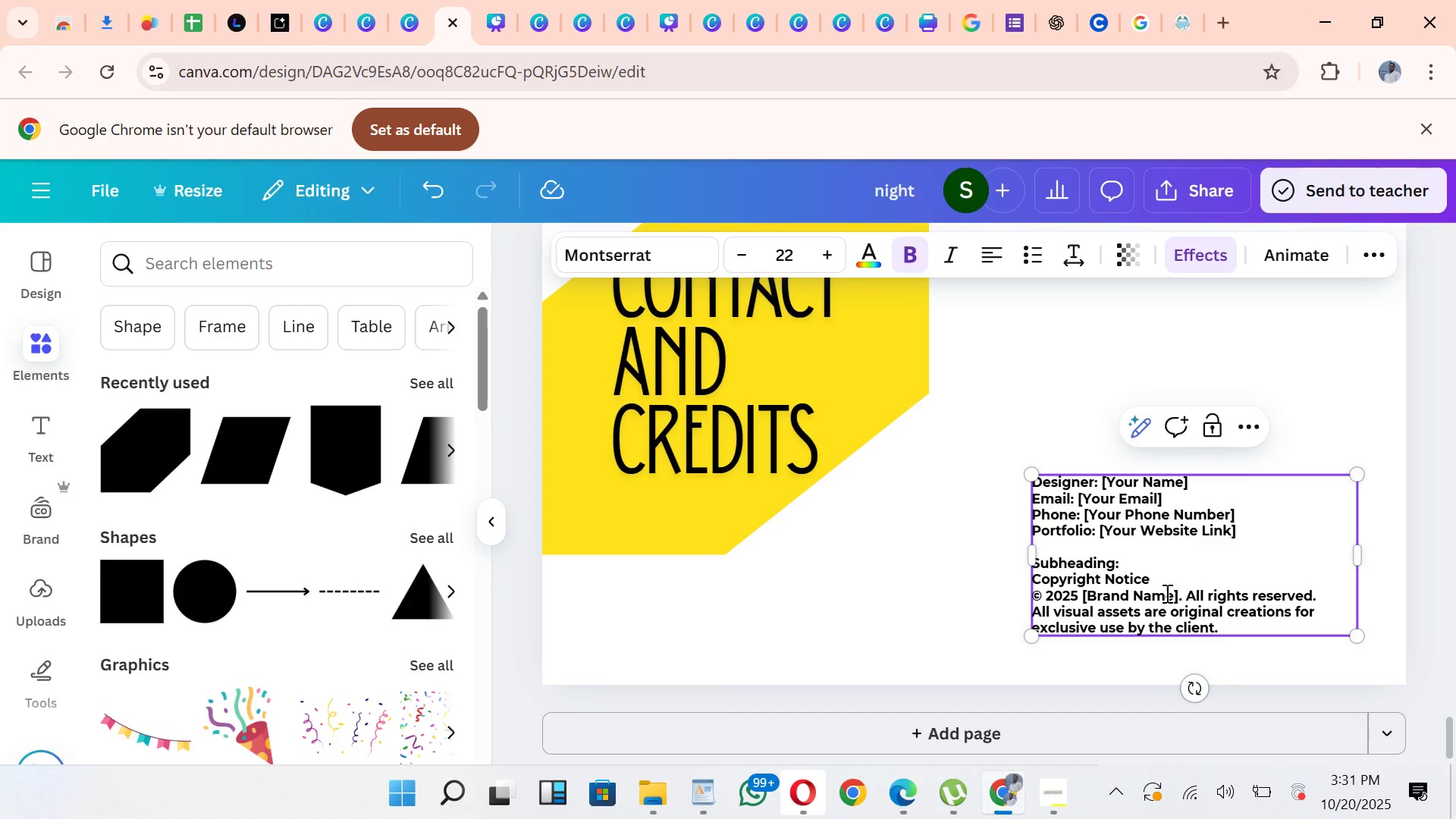 
key(Backspace)
type(5 Postwork)
 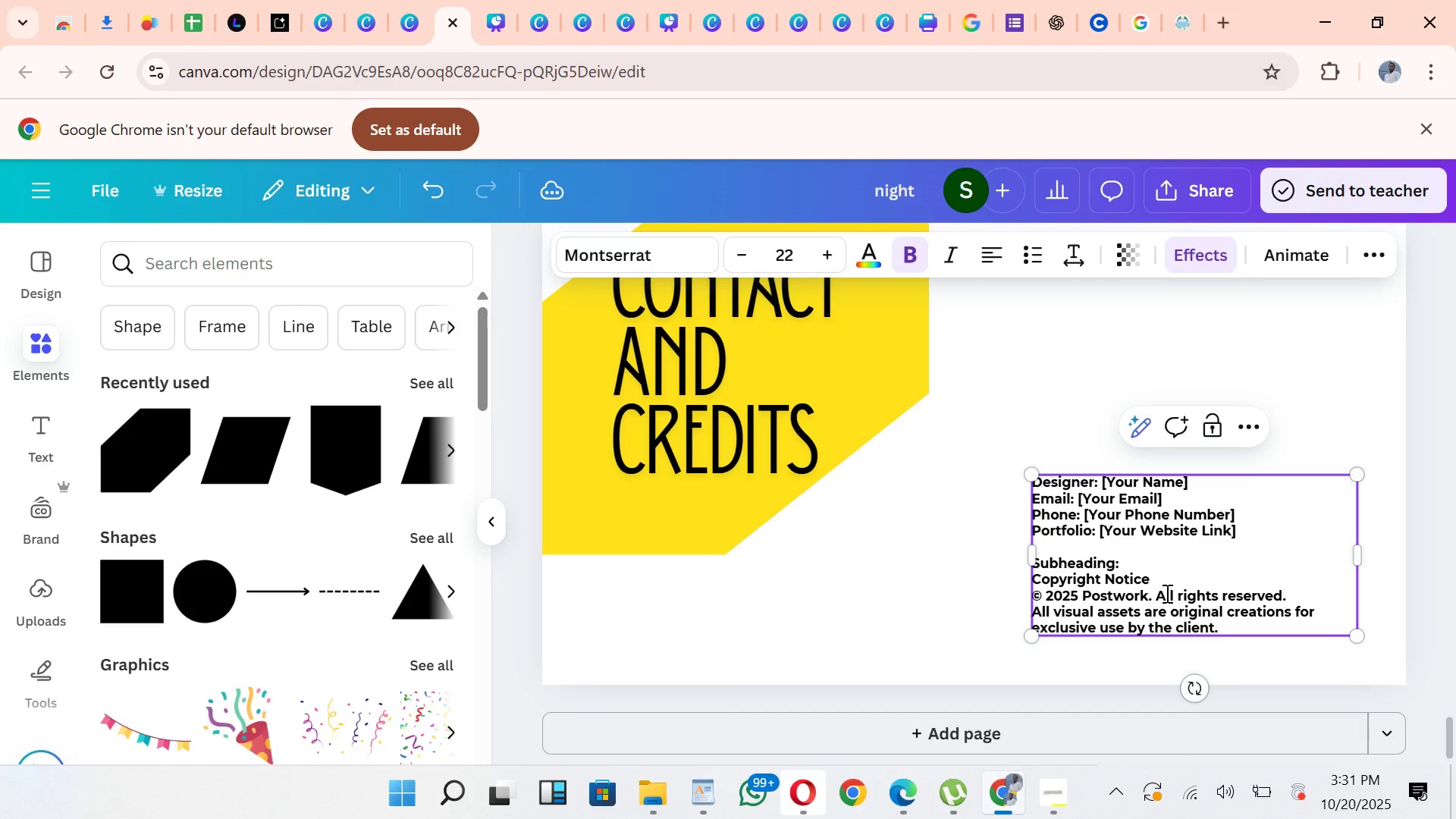 
wait(5.63)
 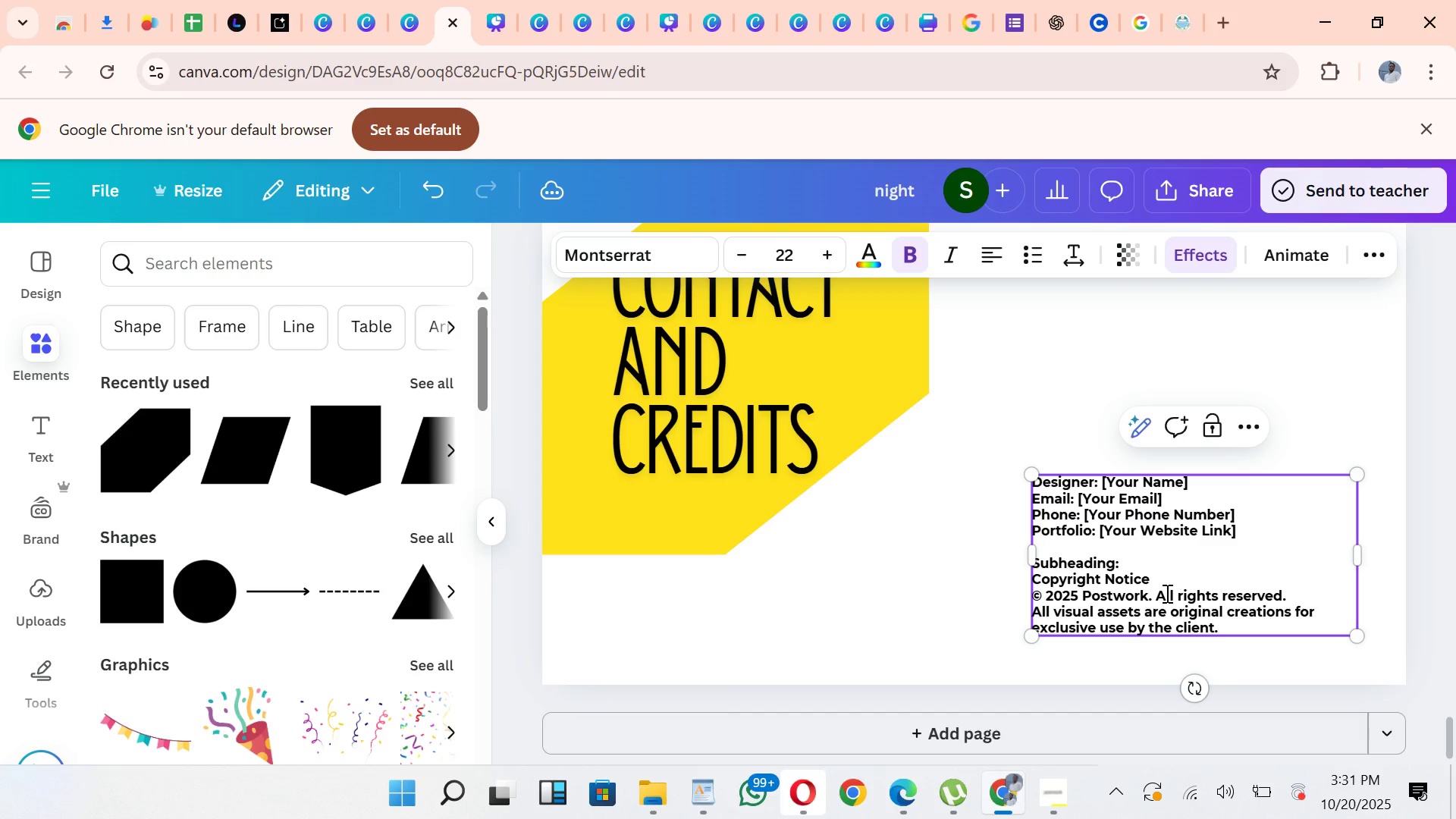 
double_click([1192, 485])
 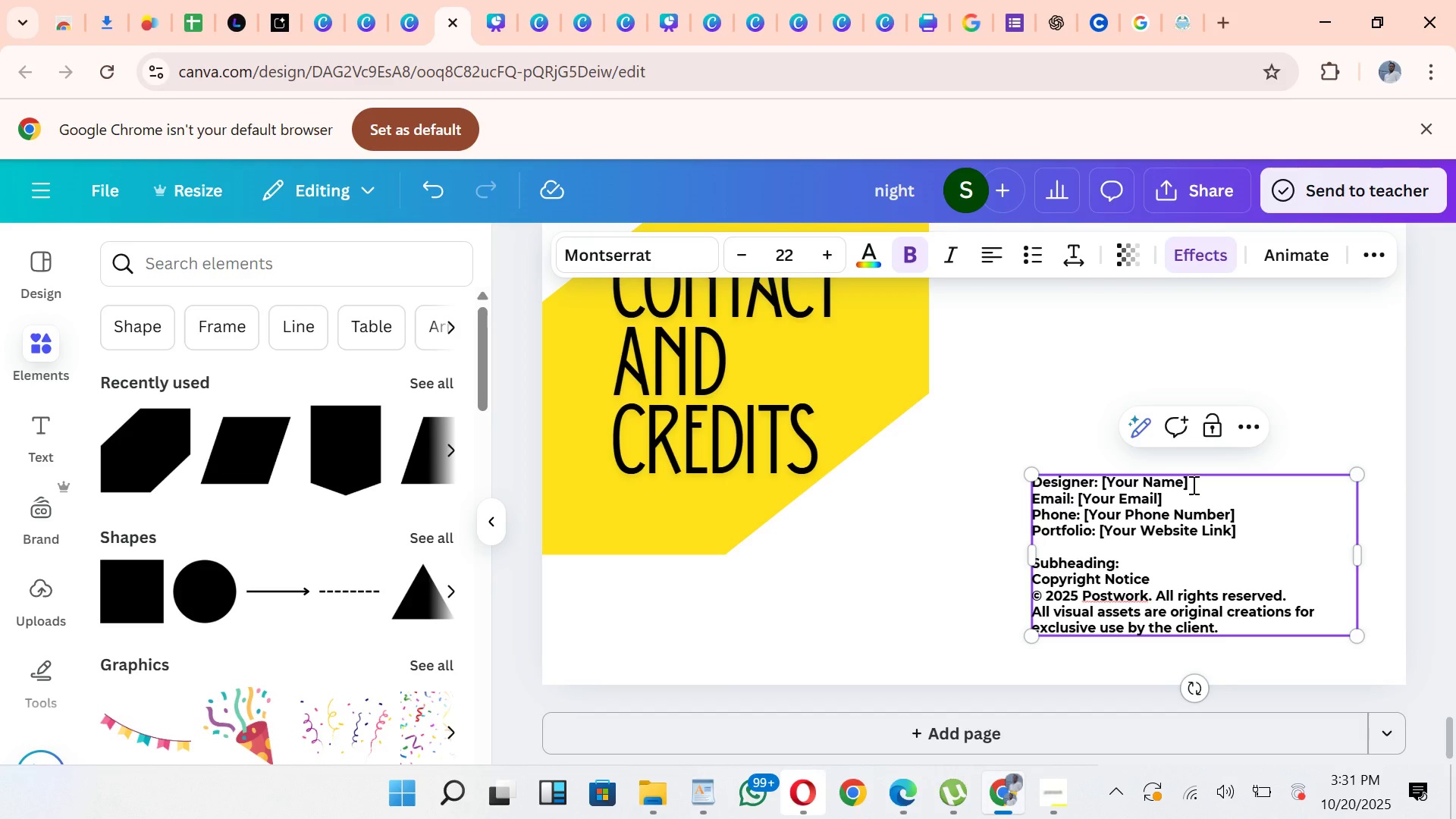 
key(Backspace)
key(Backspace)
key(Backspace)
key(Backspace)
key(Backspace)
key(Backspace)
key(Backspace)
key(Backspace)
key(Backspace)
key(Backspace)
key(Backspace)
type(Chiedozie Stanley U.)
 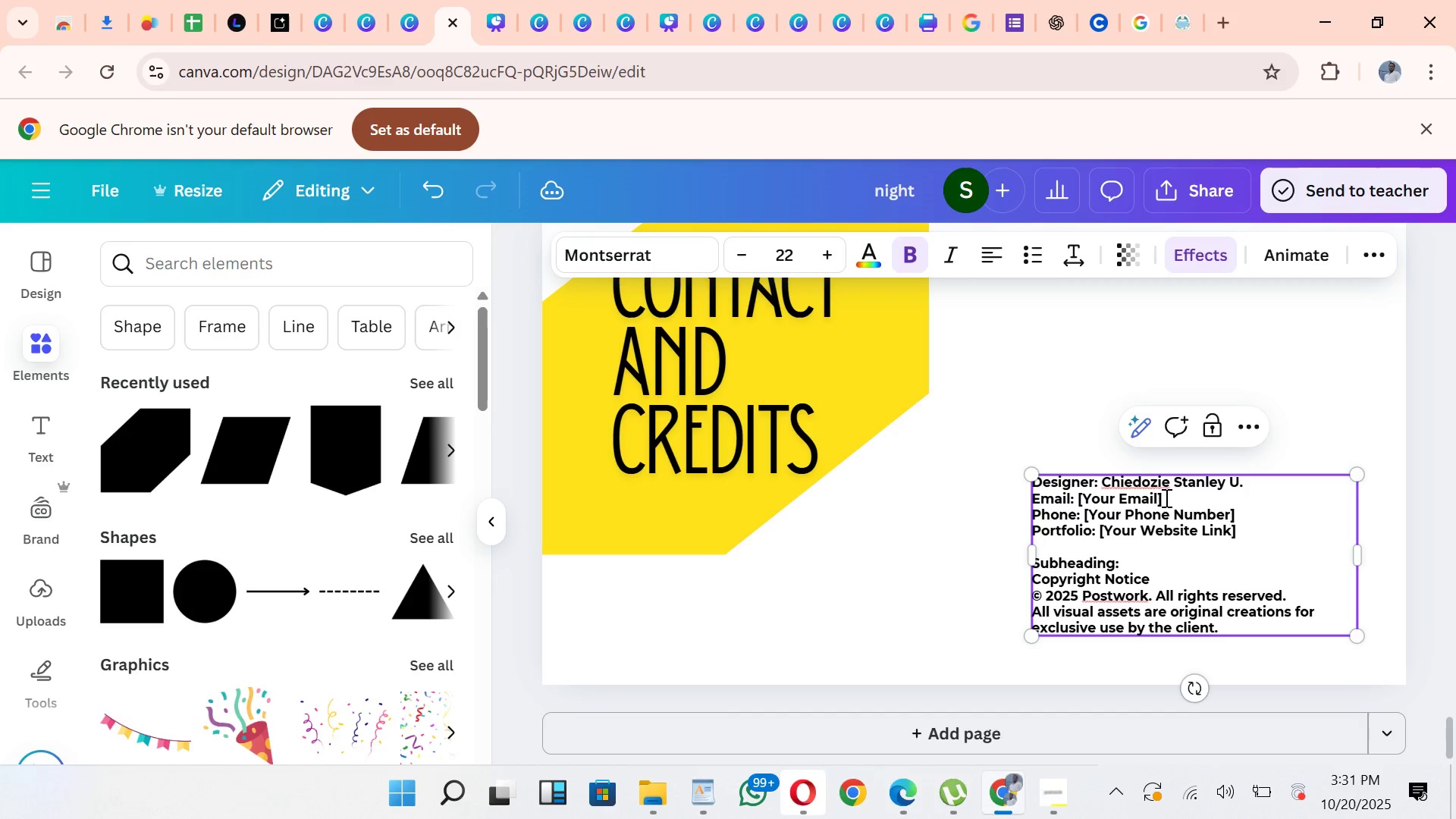 
left_click([1165, 497])
 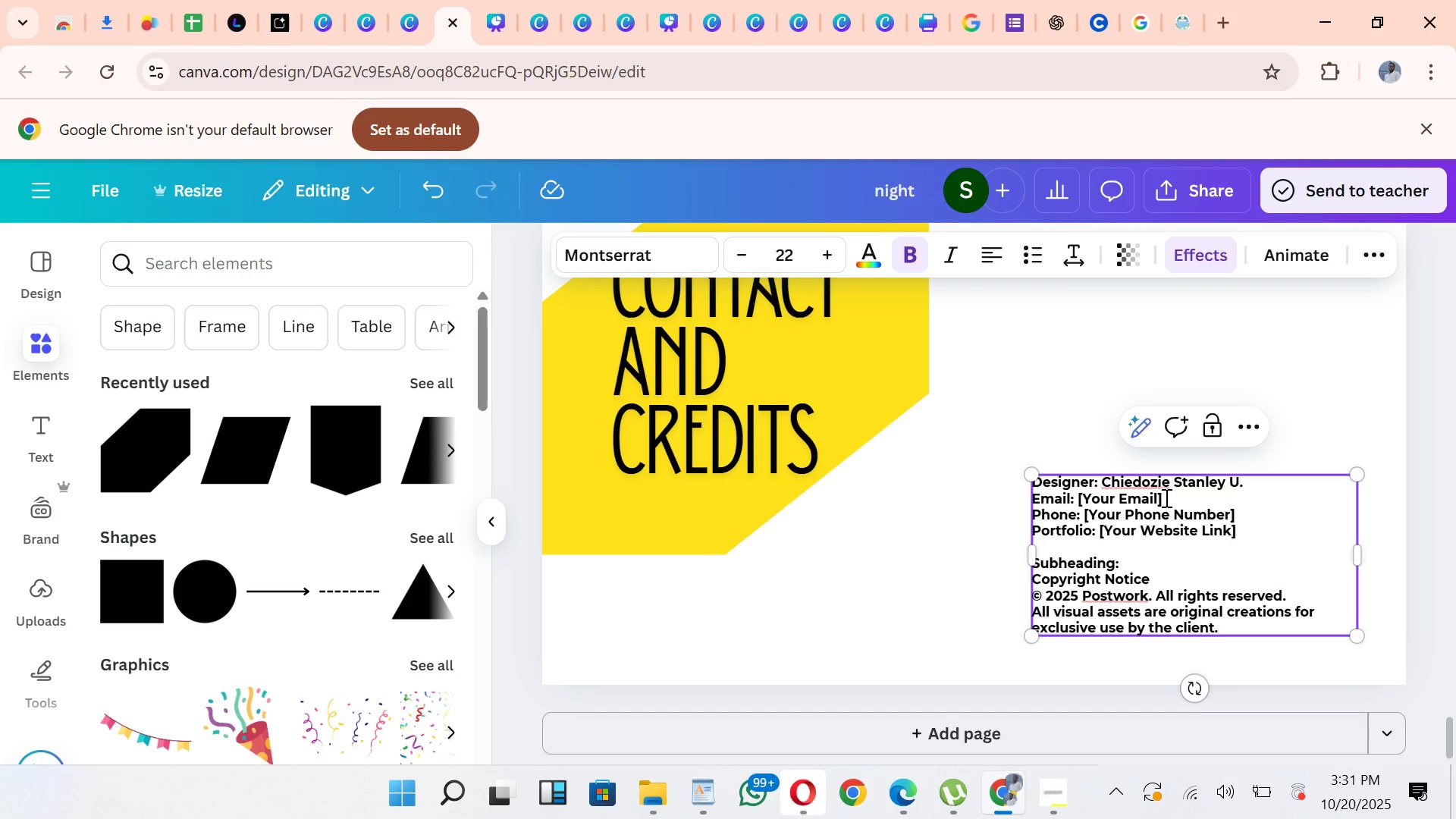 
key(Backspace)
key(Backspace)
key(Backspace)
key(Backspace)
key(Backspace)
key(Backspace)
key(Backspace)
key(Backspace)
key(Backspace)
key(Backspace)
key(Backspace)
key(Backspace)
type(stanleyrhodes732)
key(Backspace)
type(@gmail.com)
 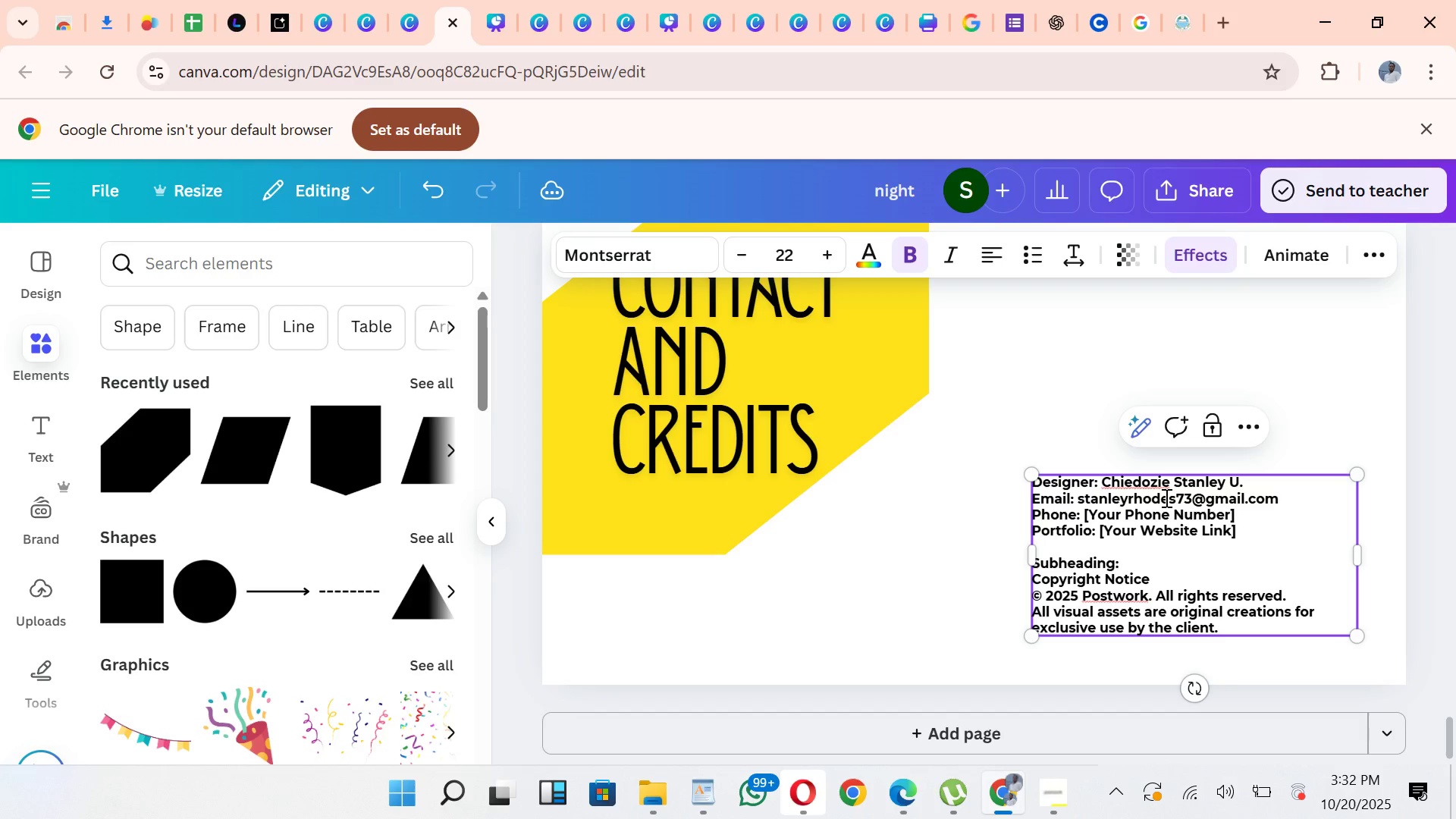 
double_click([1240, 515])
 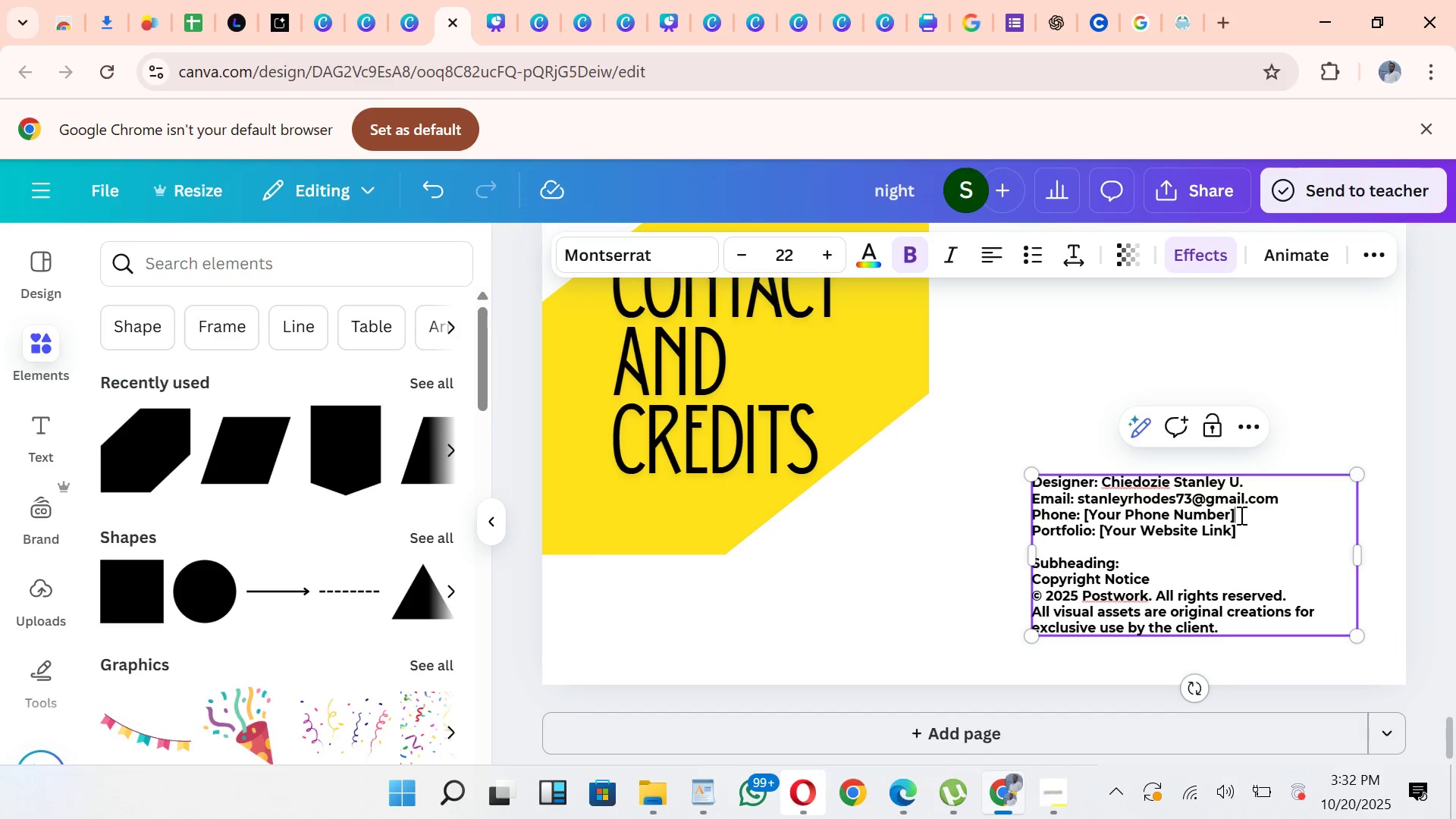 
key(Backspace)
key(Backspace)
key(Backspace)
key(Backspace)
key(Backspace)
type( +234 8287988148)
 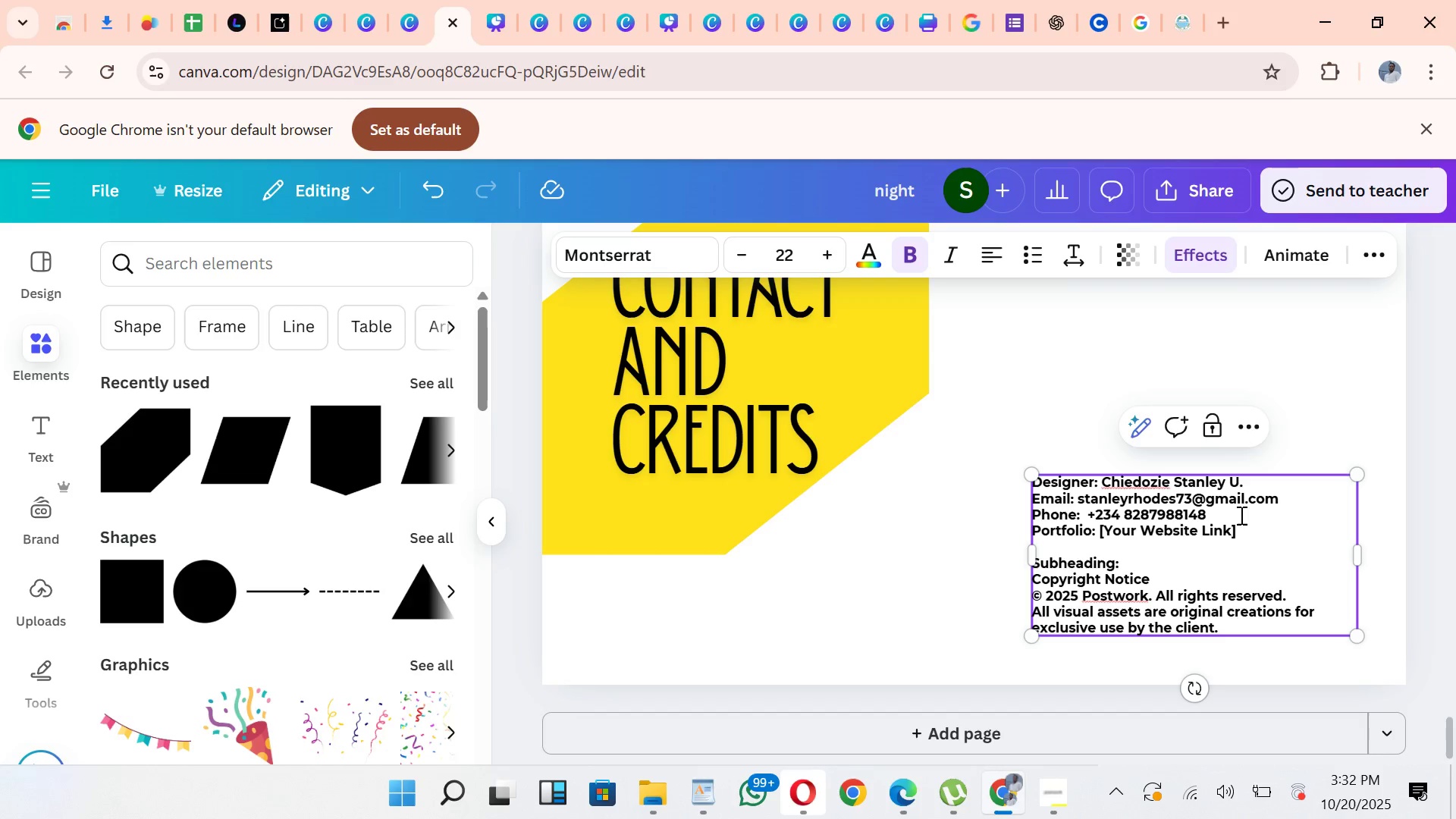 
double_click([1241, 537])
 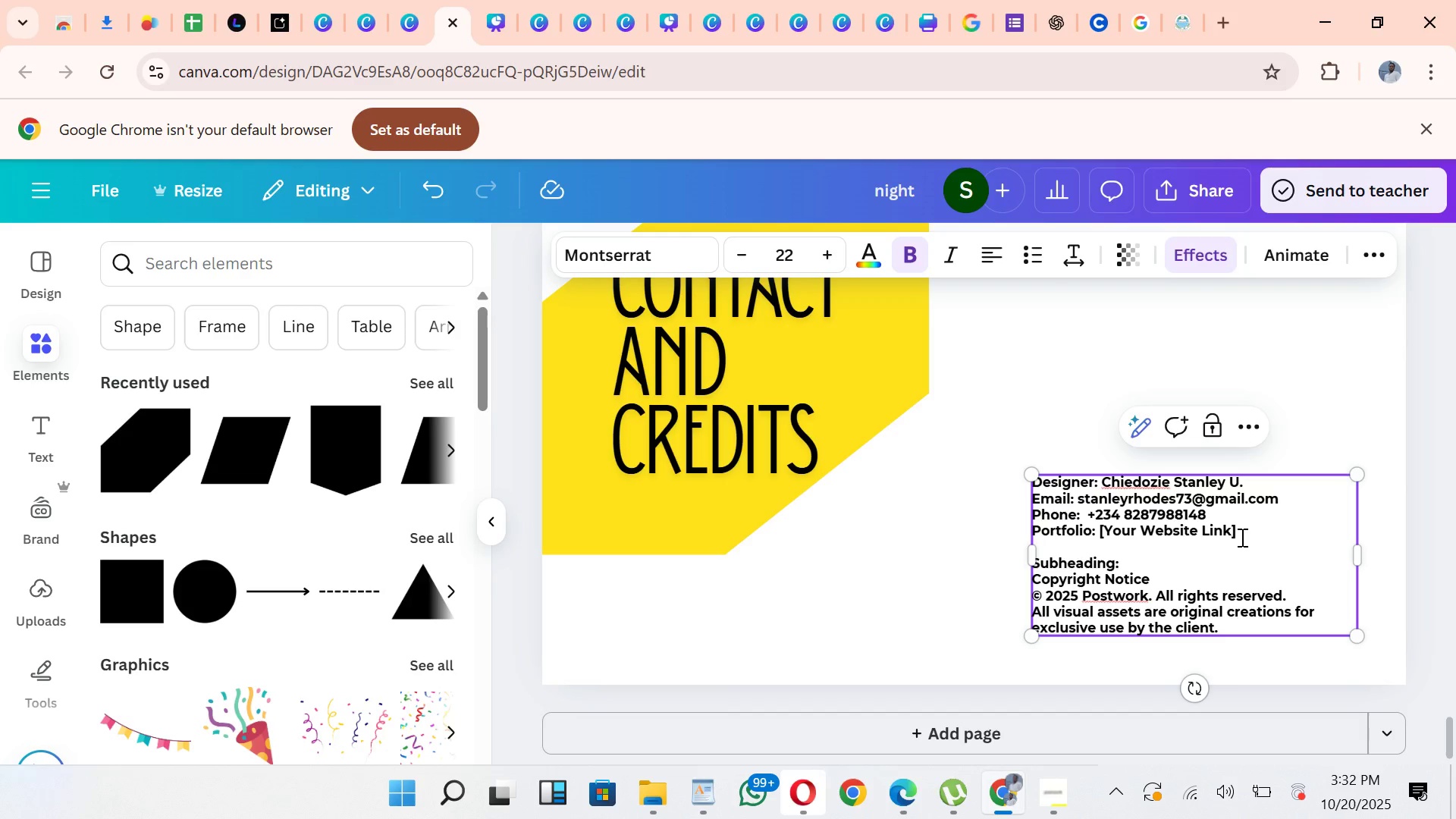 
hold_key(key=Backspace, duration=0.99)
 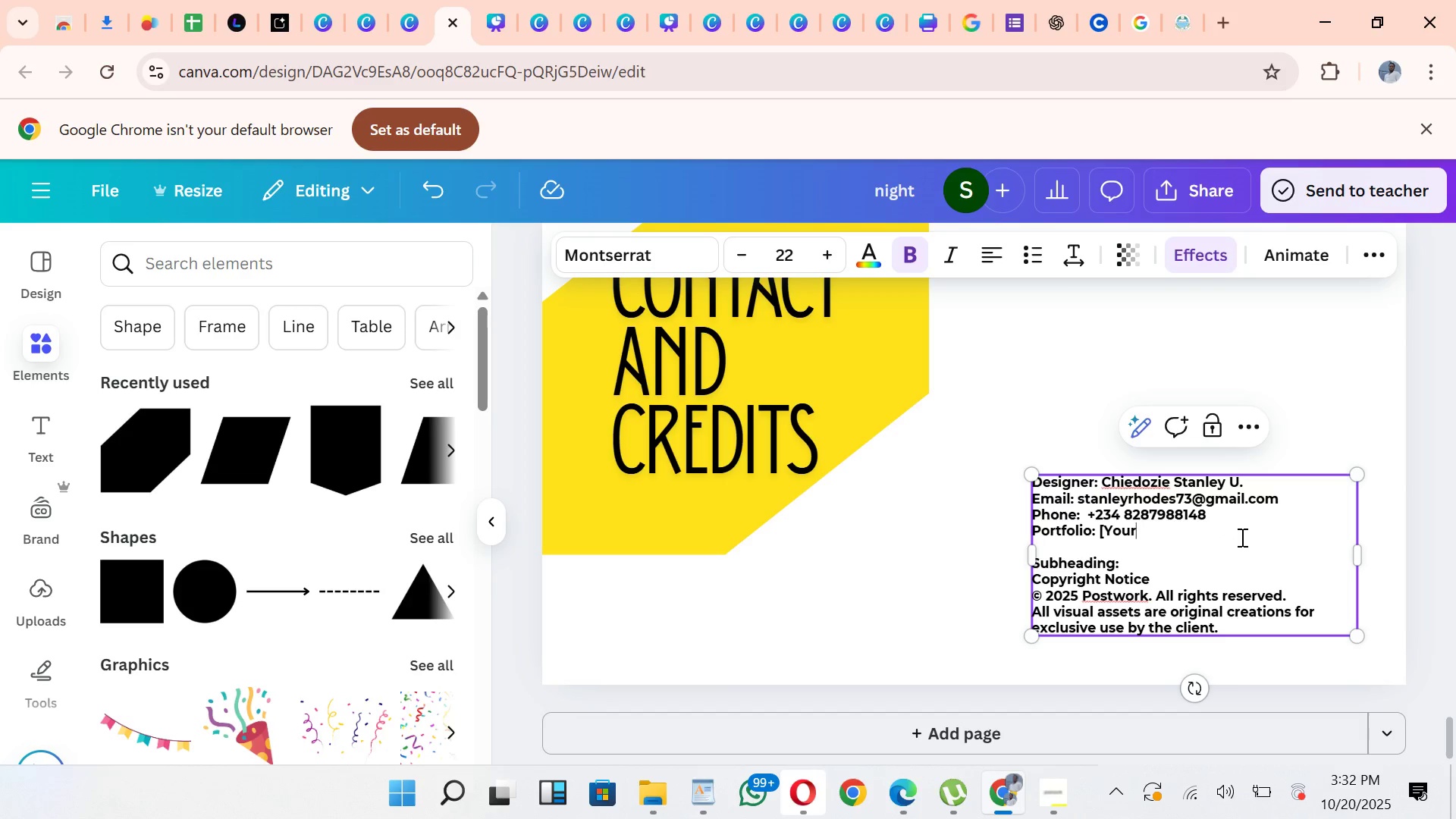 
key(Backspace)
 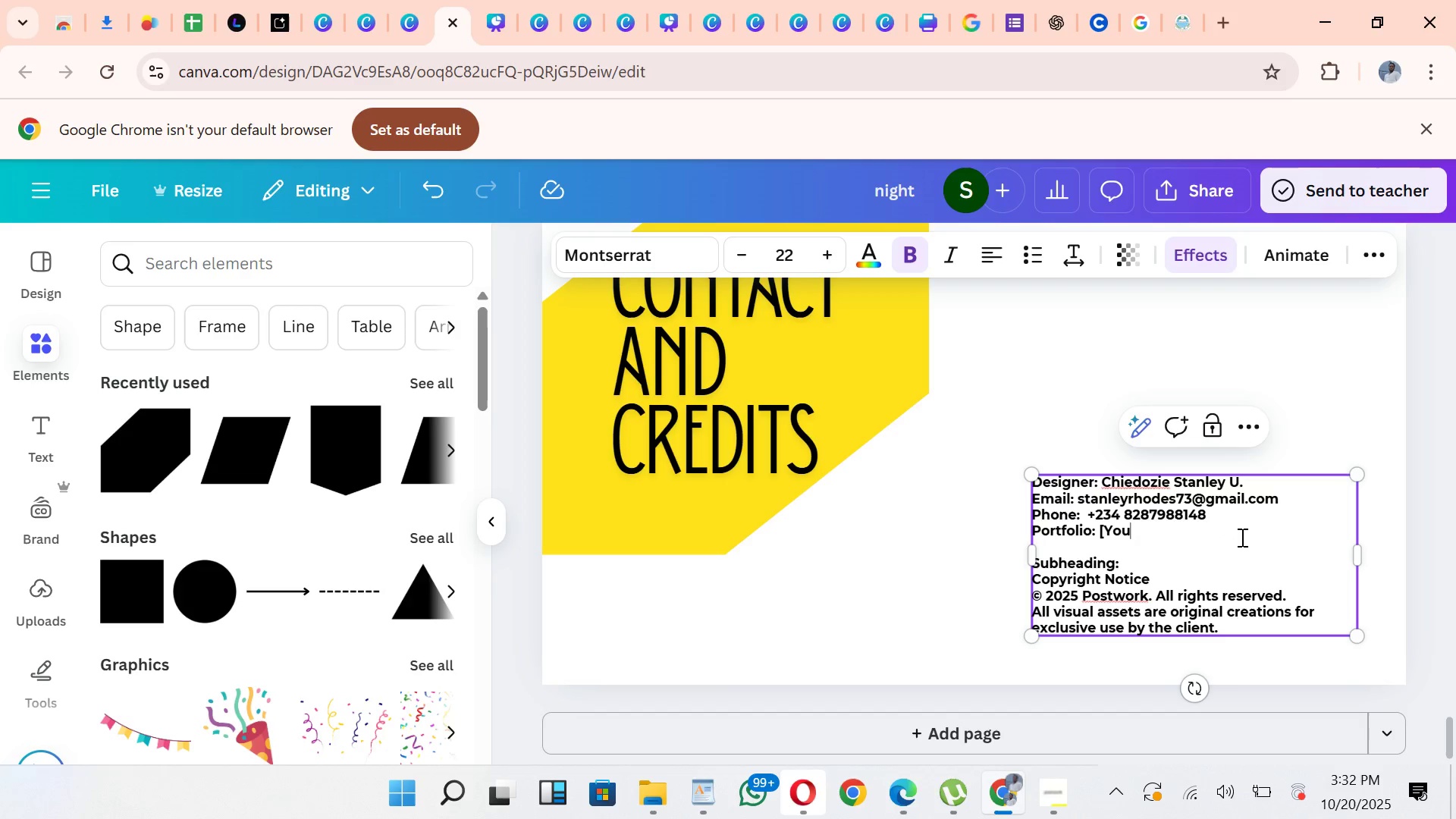 
key(Backspace)
 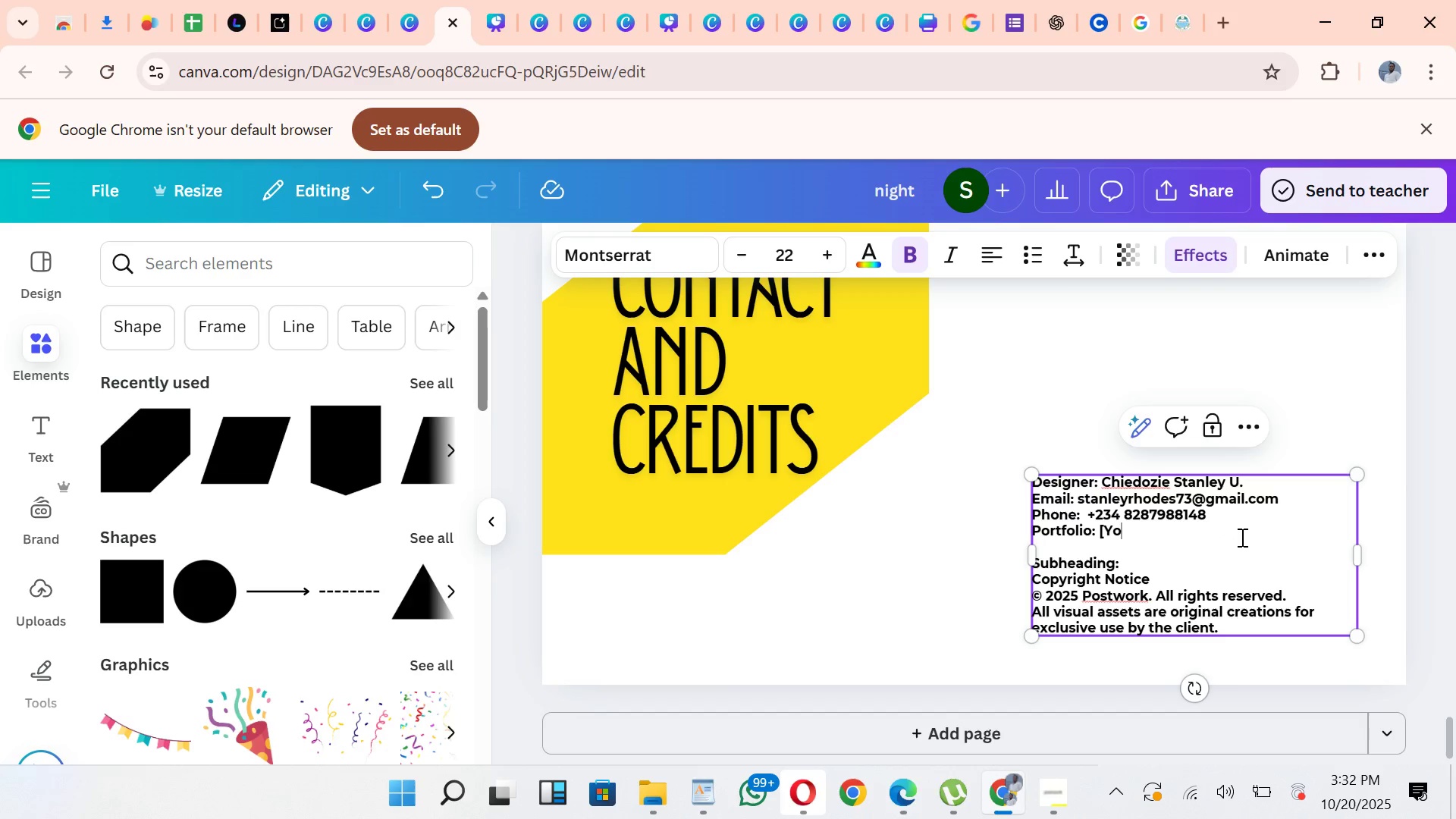 
key(Backspace)
 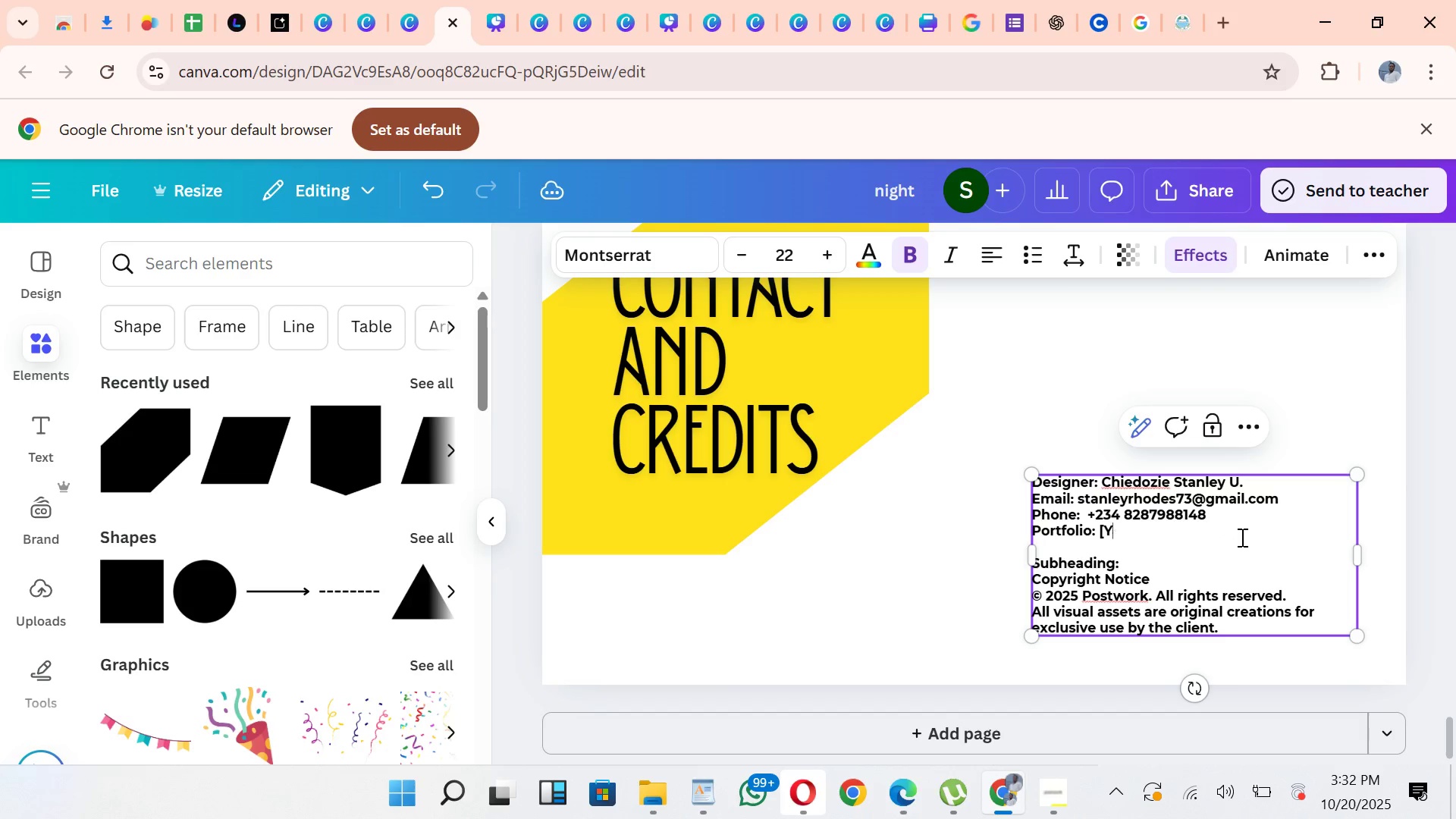 
key(Backspace)
 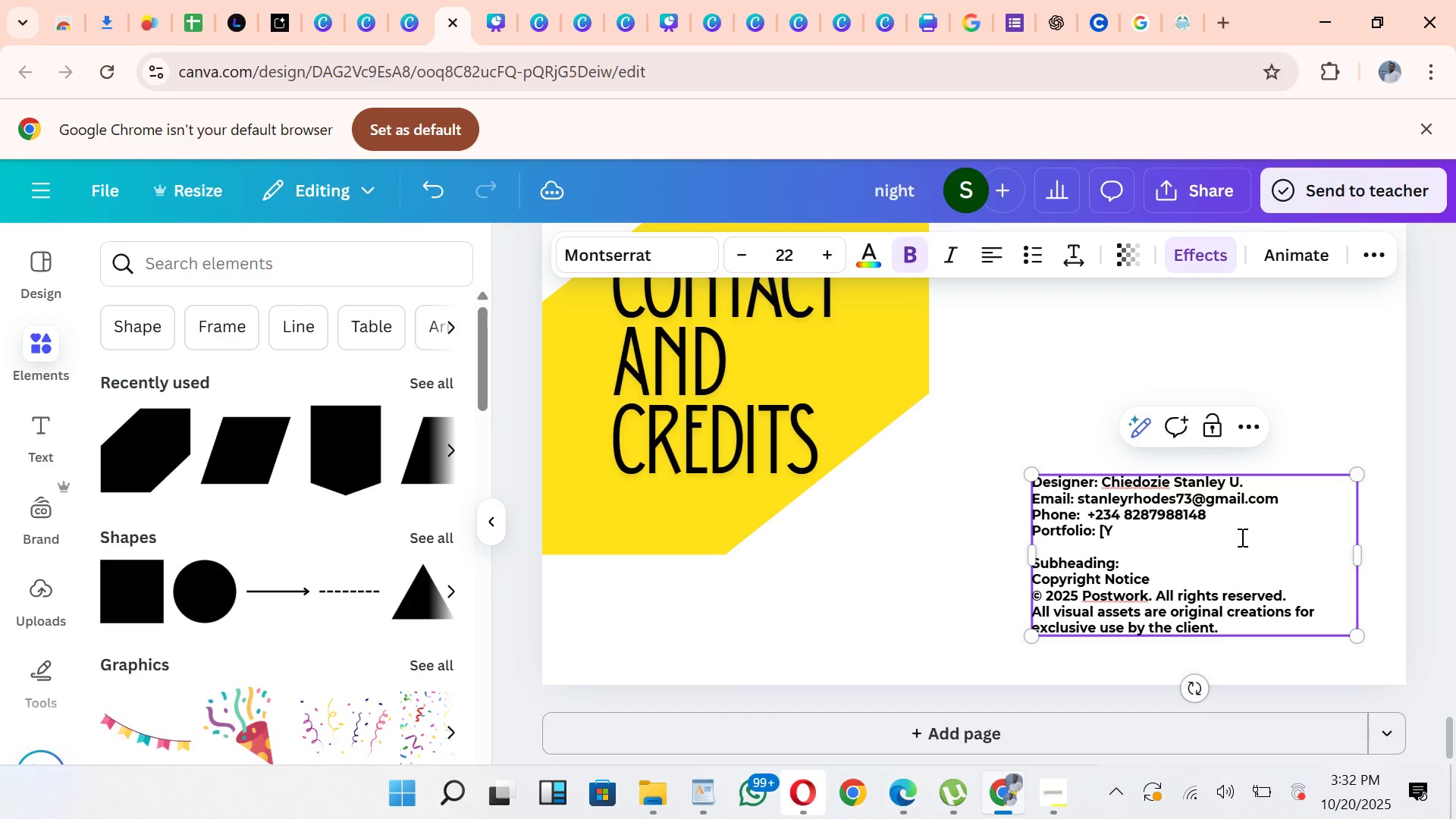 
key(Backspace)
 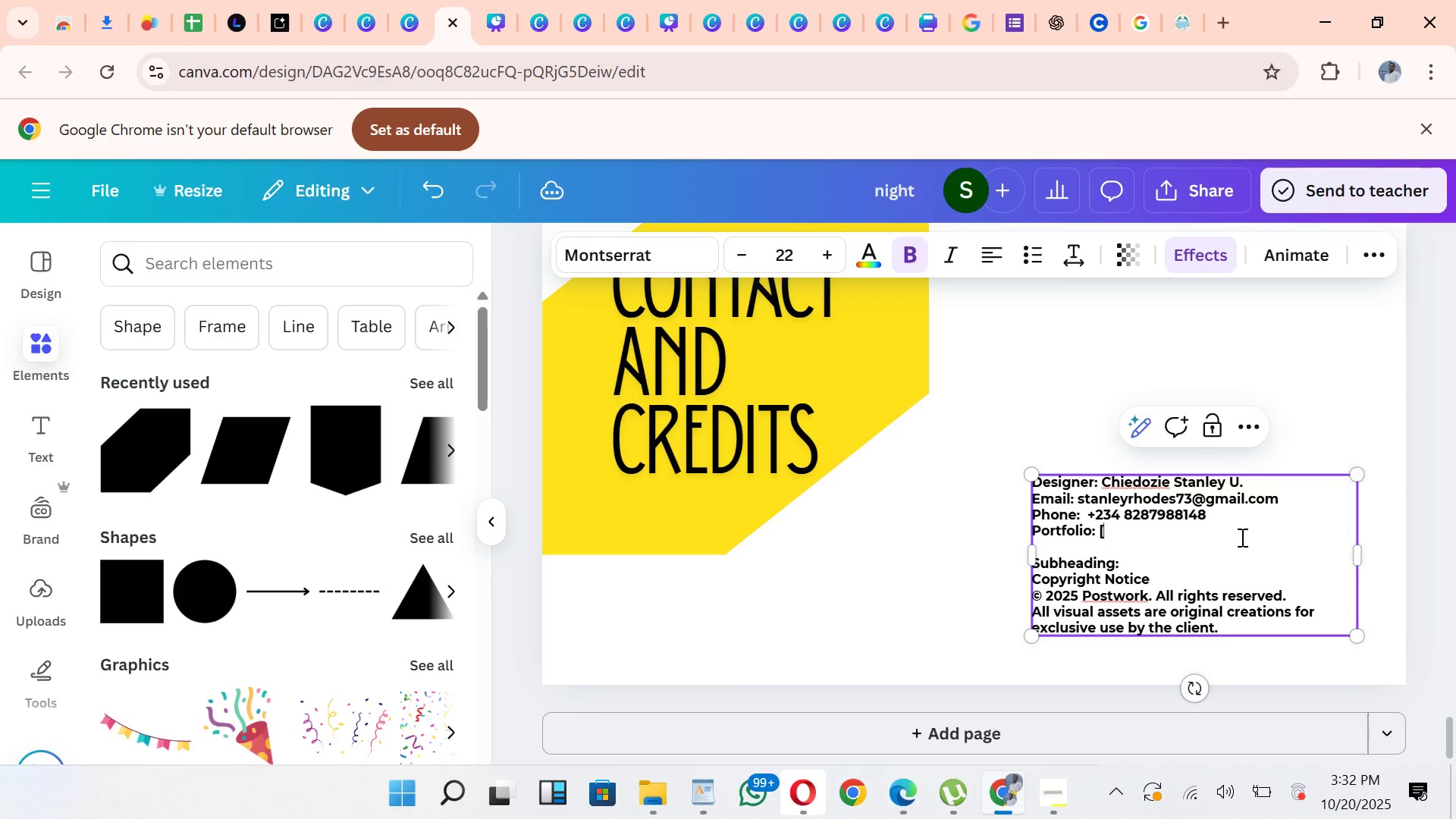 
key(Backspace)
 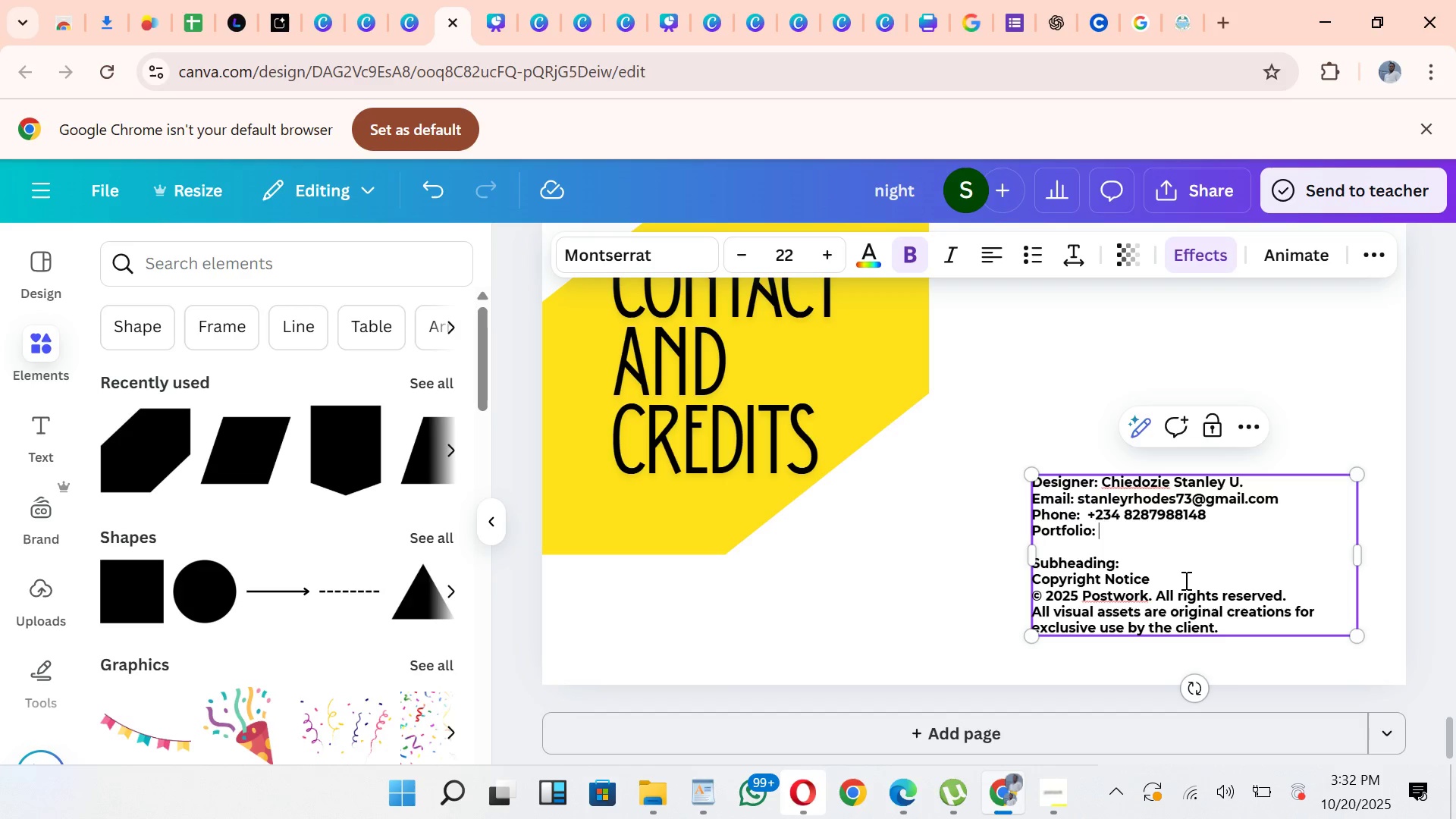 
left_click([887, 641])
 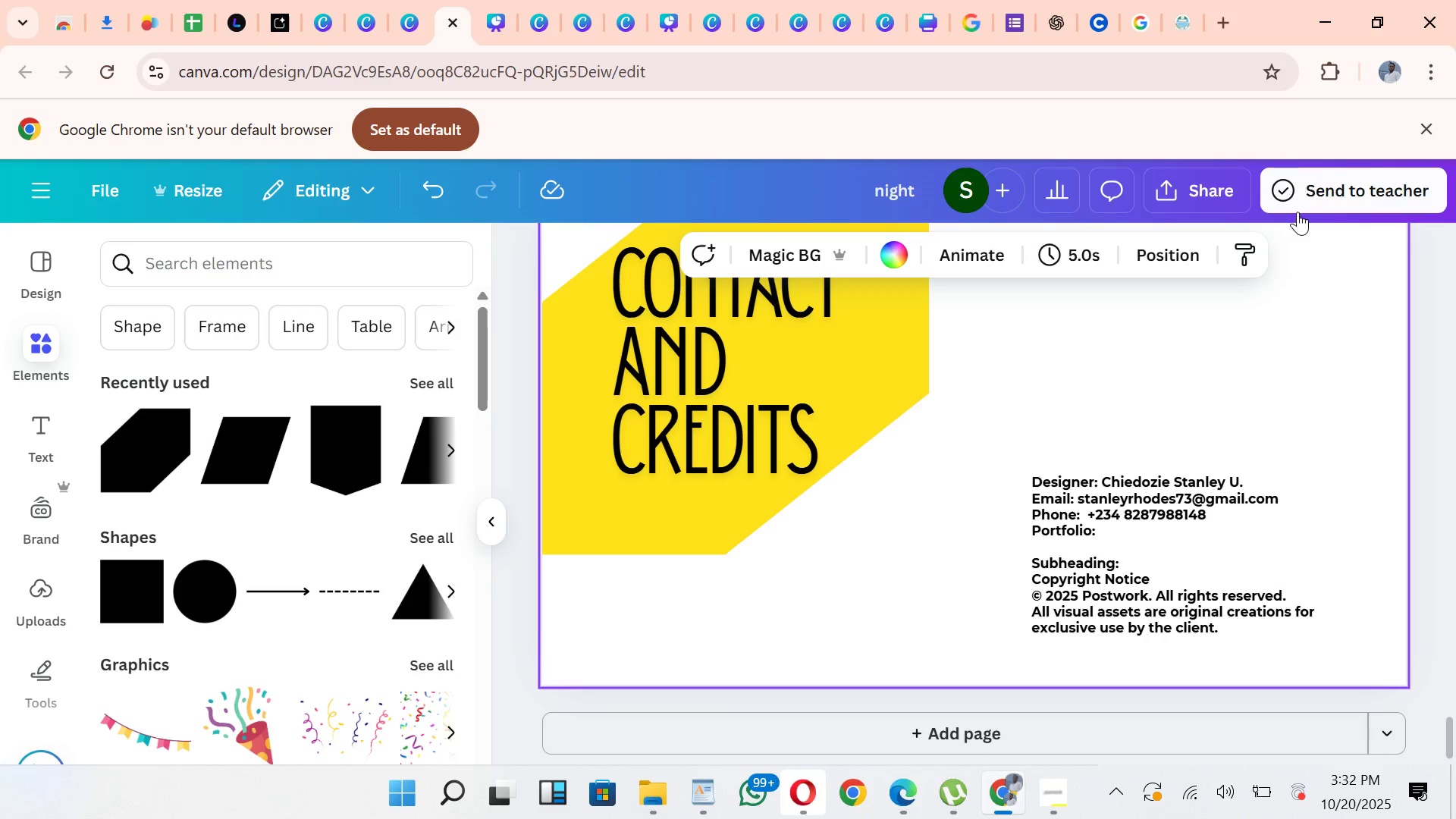 
left_click([1166, 193])
 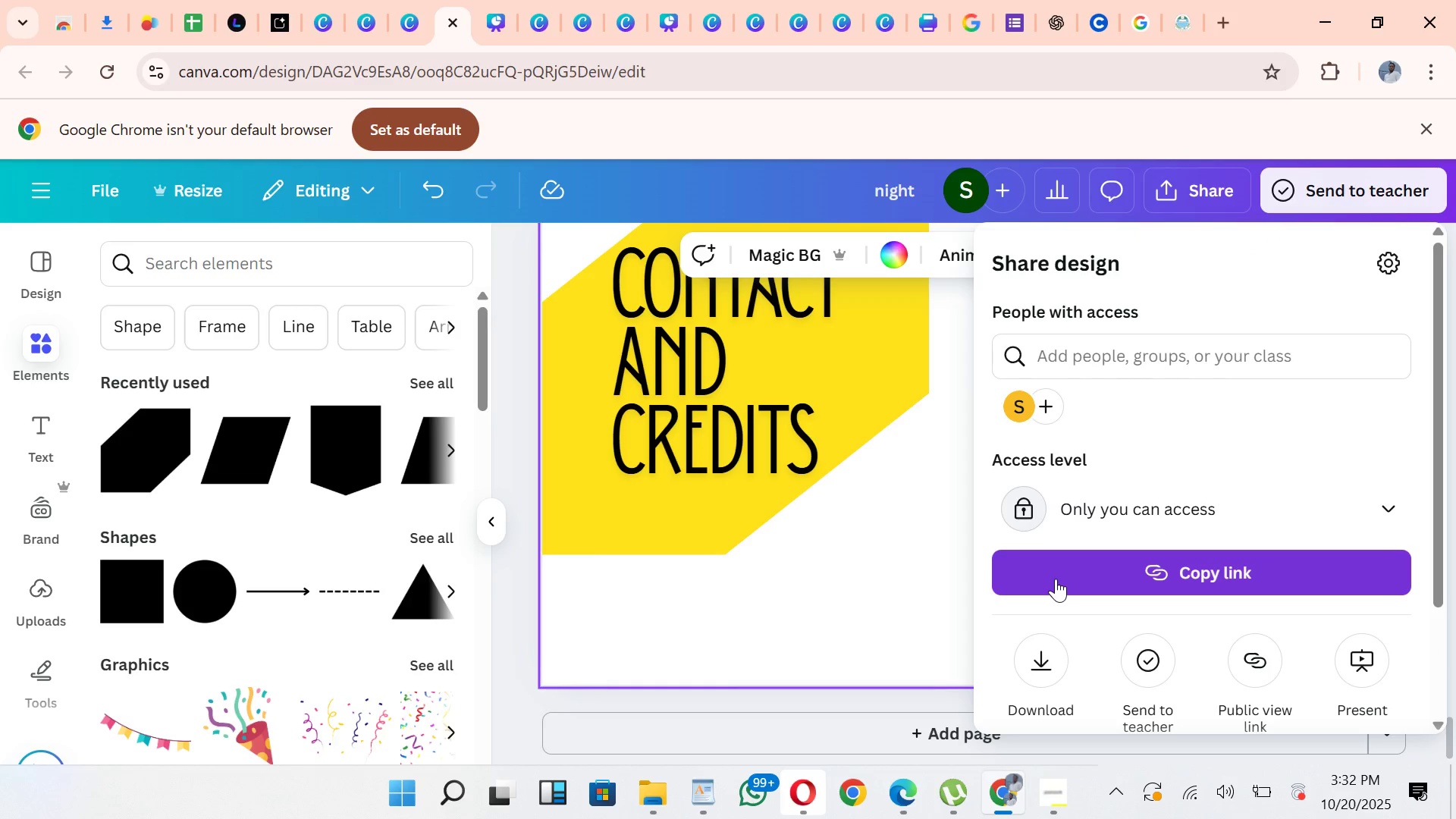 